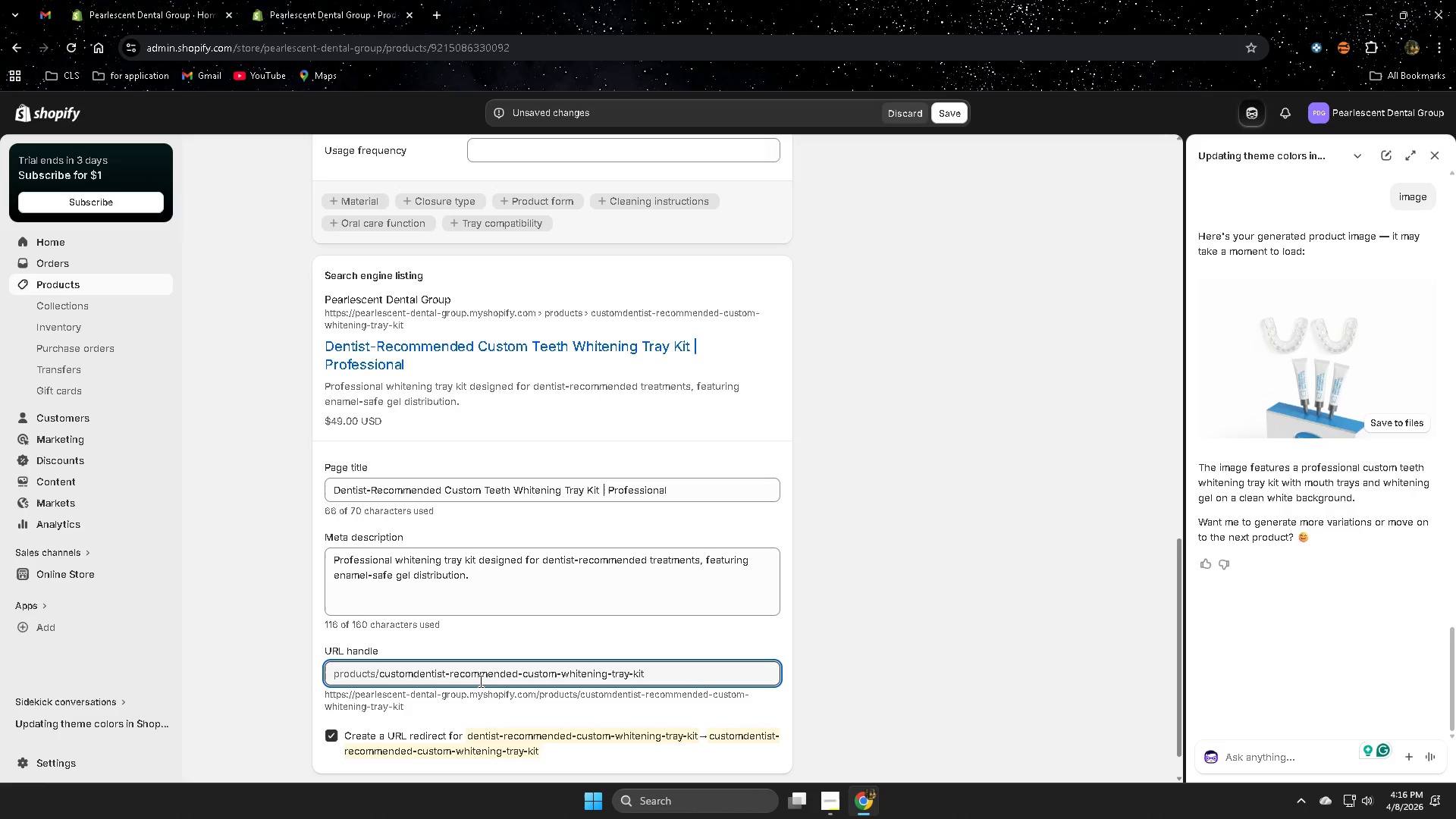 
hold_key(key=ArrowRight, duration=1.5)
 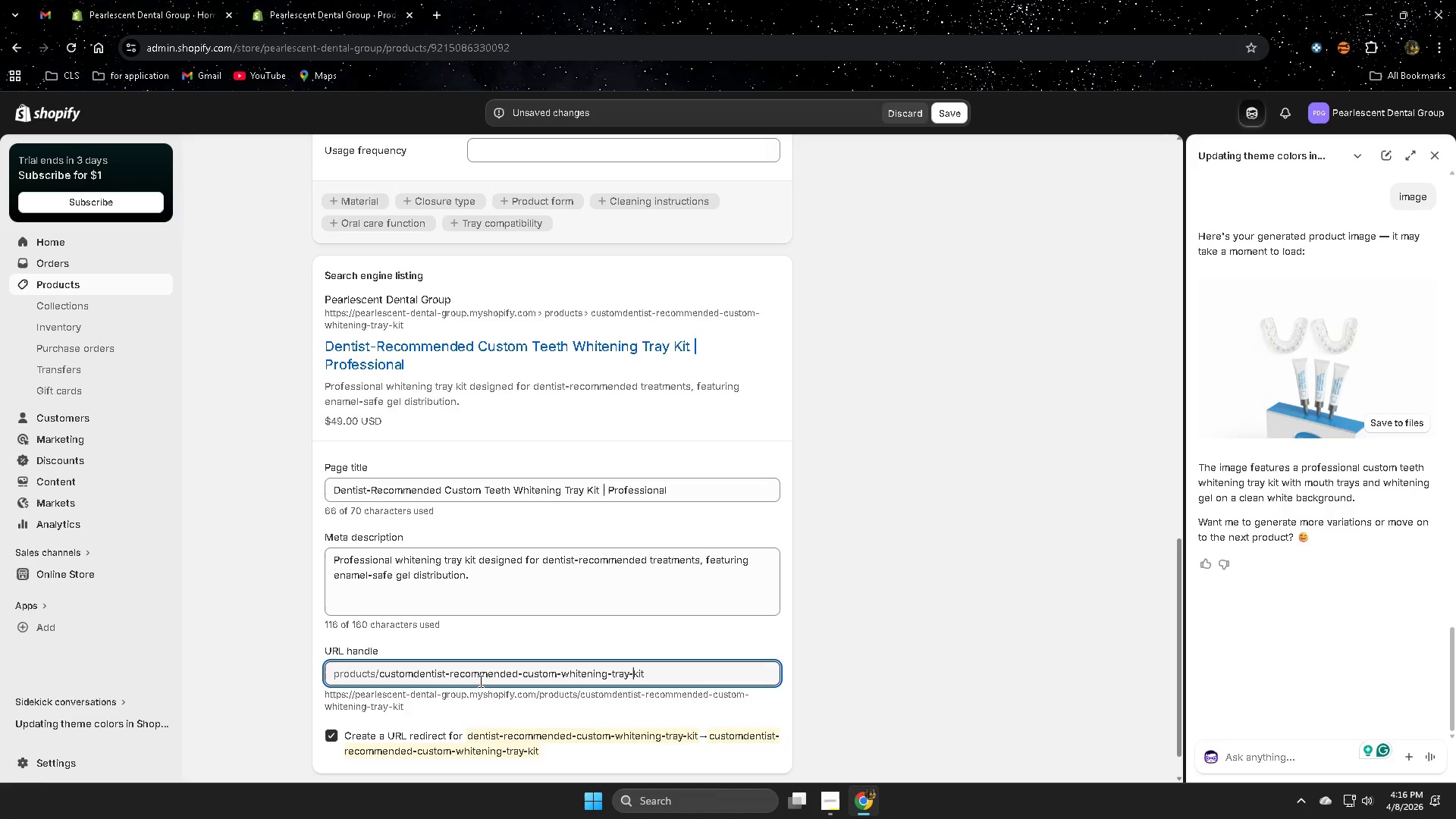 
hold_key(key=ArrowRight, duration=0.33)
 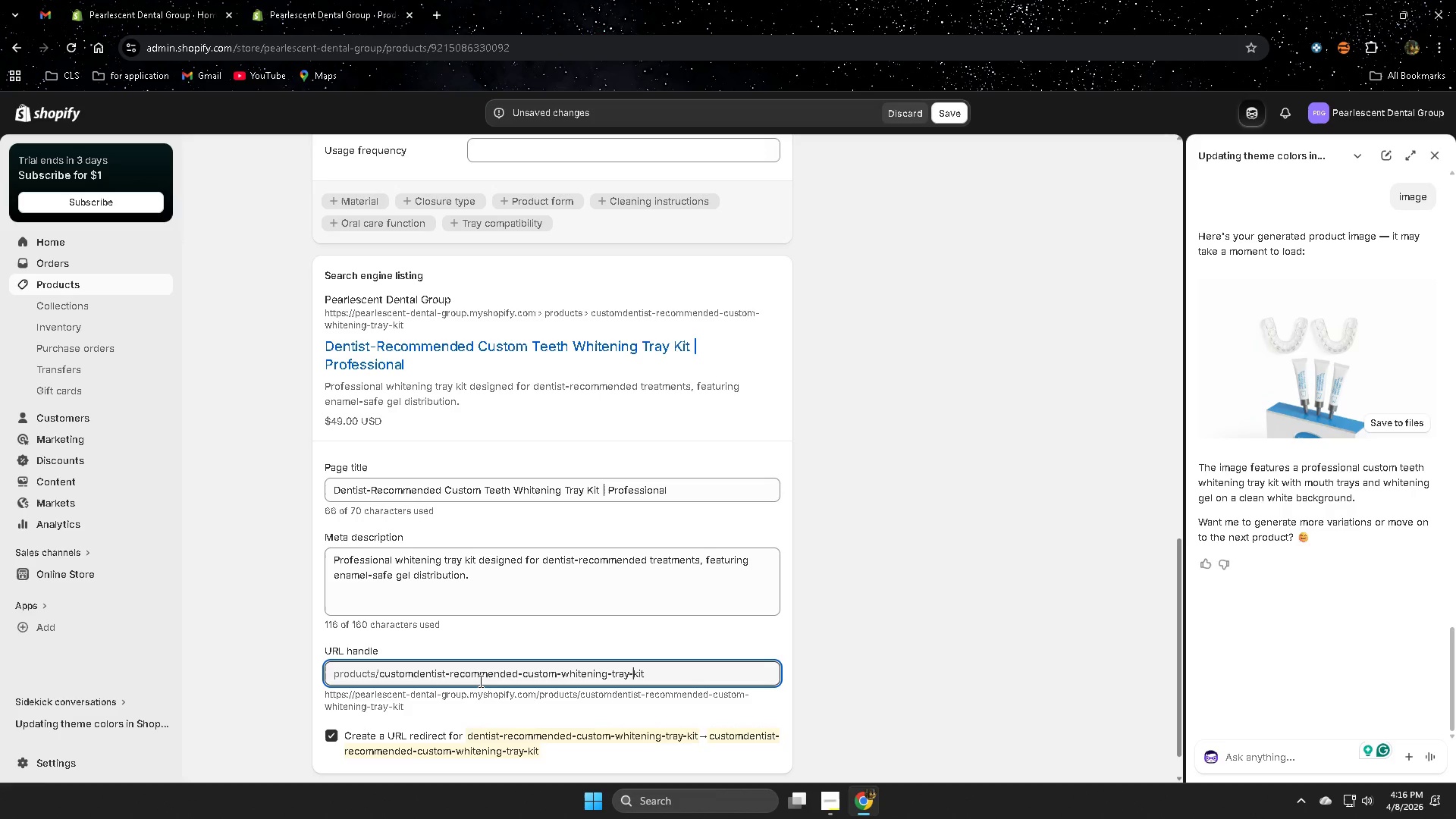 
key(ArrowRight)
 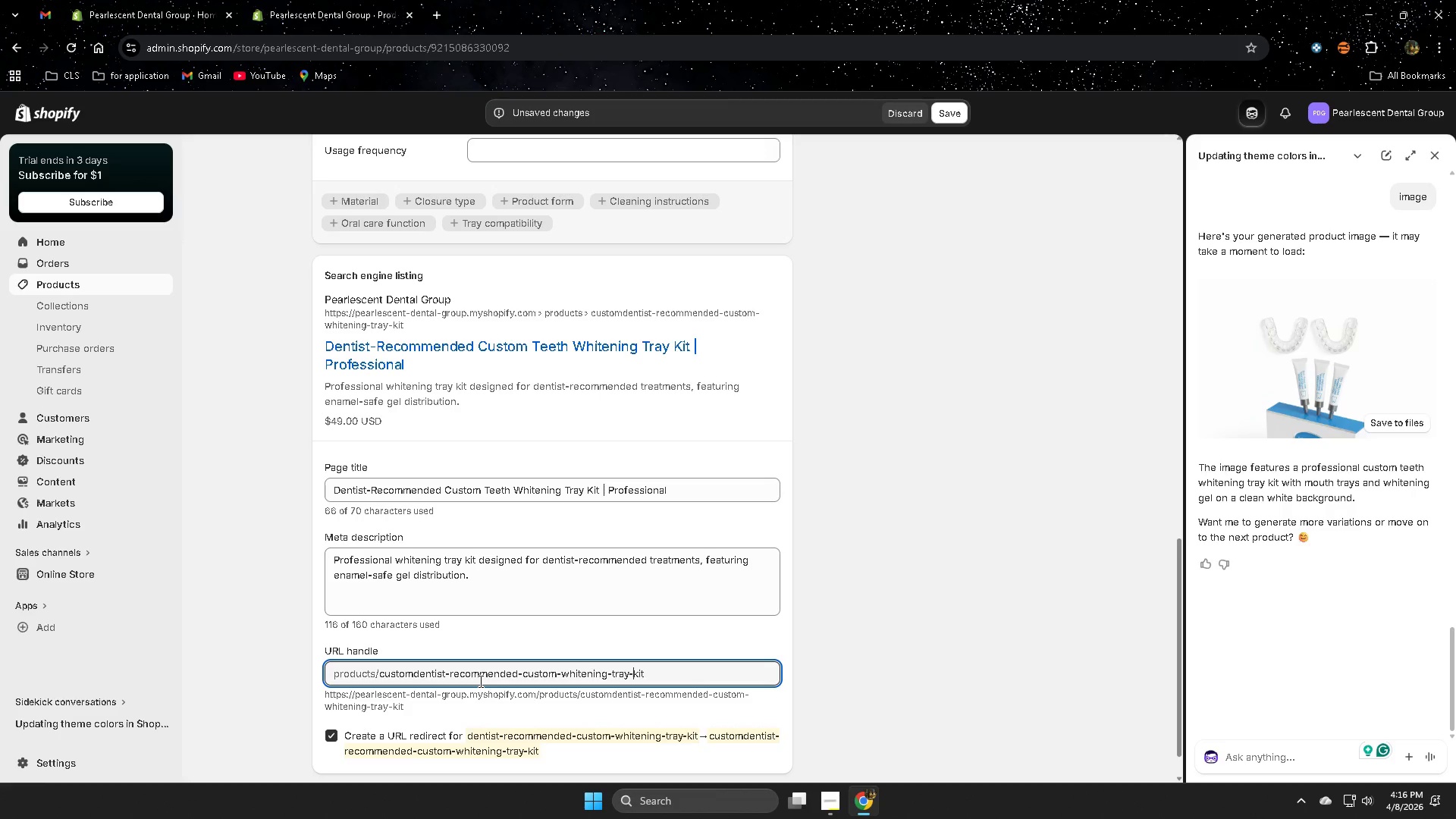 
key(ArrowRight)
 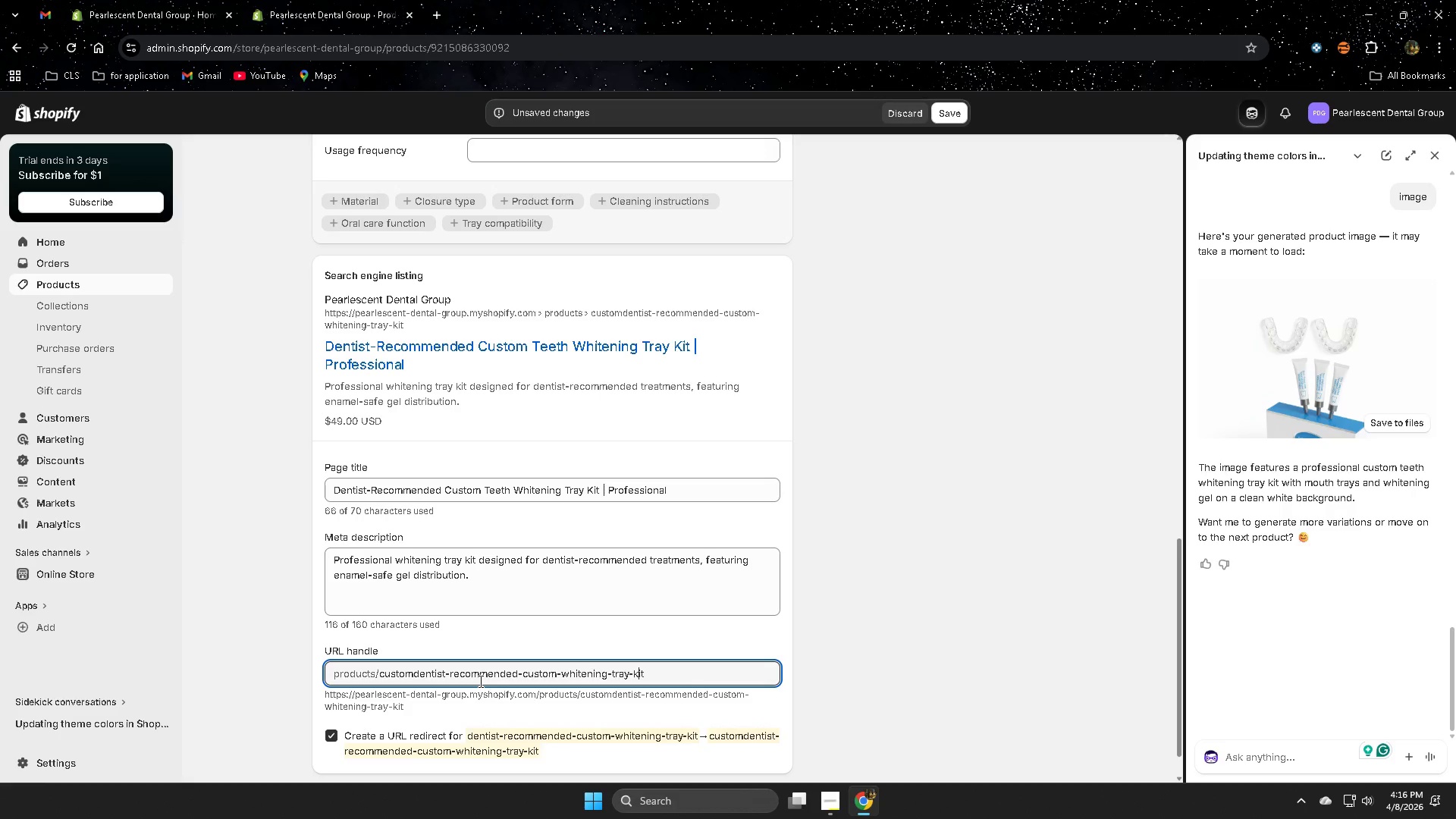 
key(ArrowRight)
 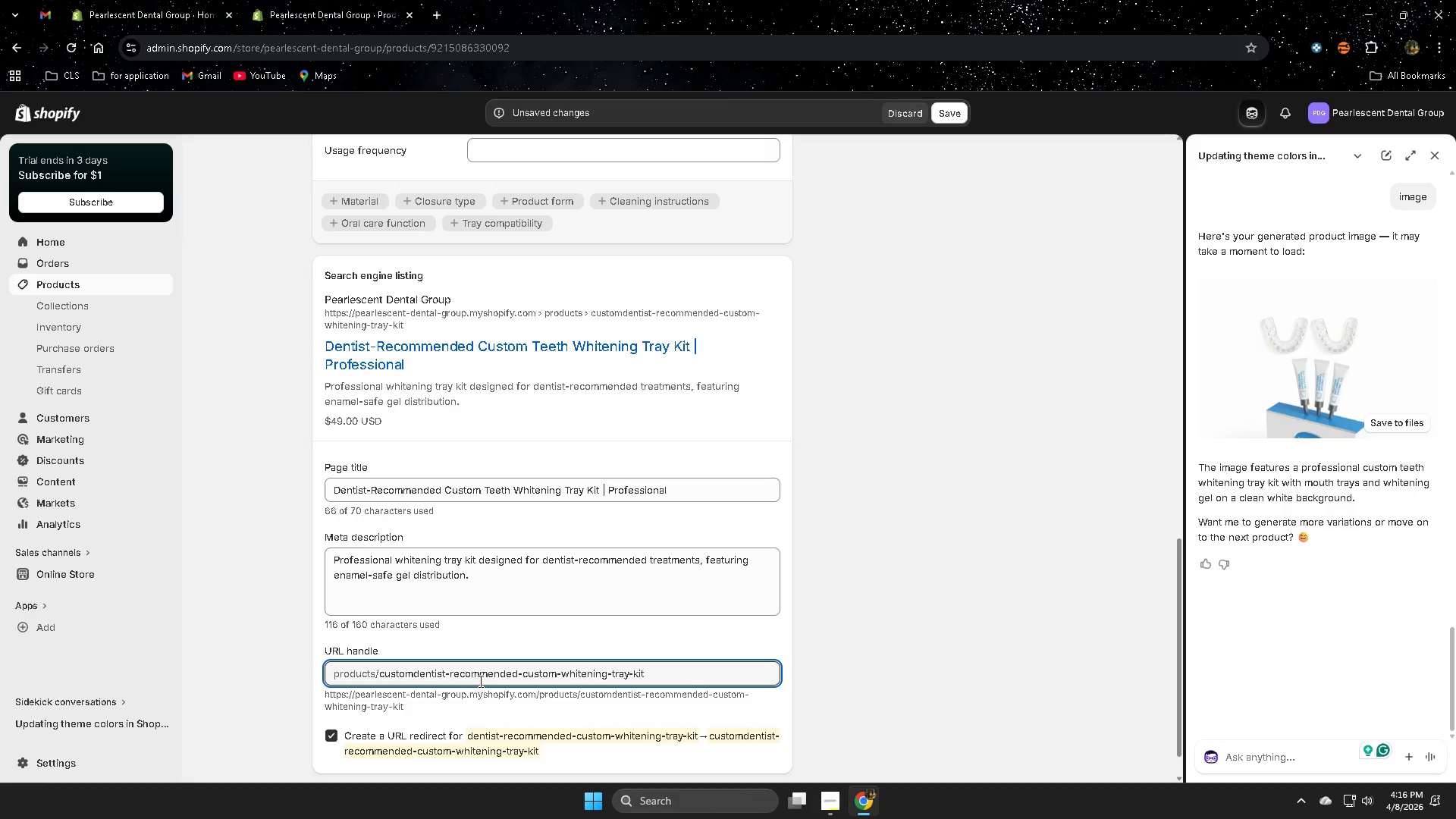 
key(ArrowRight)
 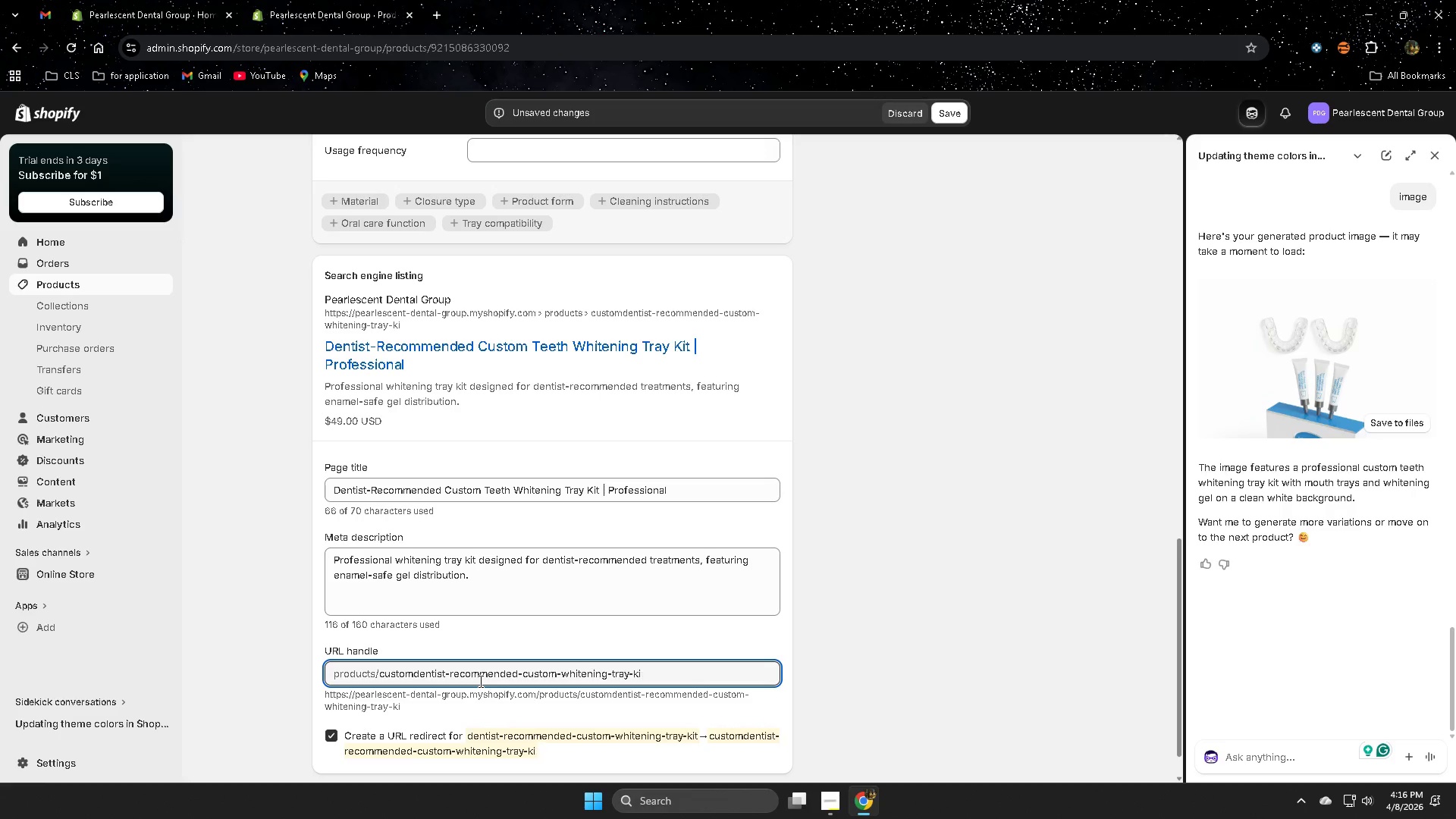 
key(Backspace)
key(Backspace)
key(Backspace)
key(Backspace)
key(Backspace)
key(Backspace)
key(Backspace)
key(Backspace)
key(Backspace)
key(Backspace)
key(Backspace)
key(Backspace)
key(Backspace)
key(Backspace)
key(Backspace)
key(Backspace)
type(-whitenn)
key(Backspace)
type(ing -)
key(Backspace)
key(Backspace)
type(-tray-kit)
 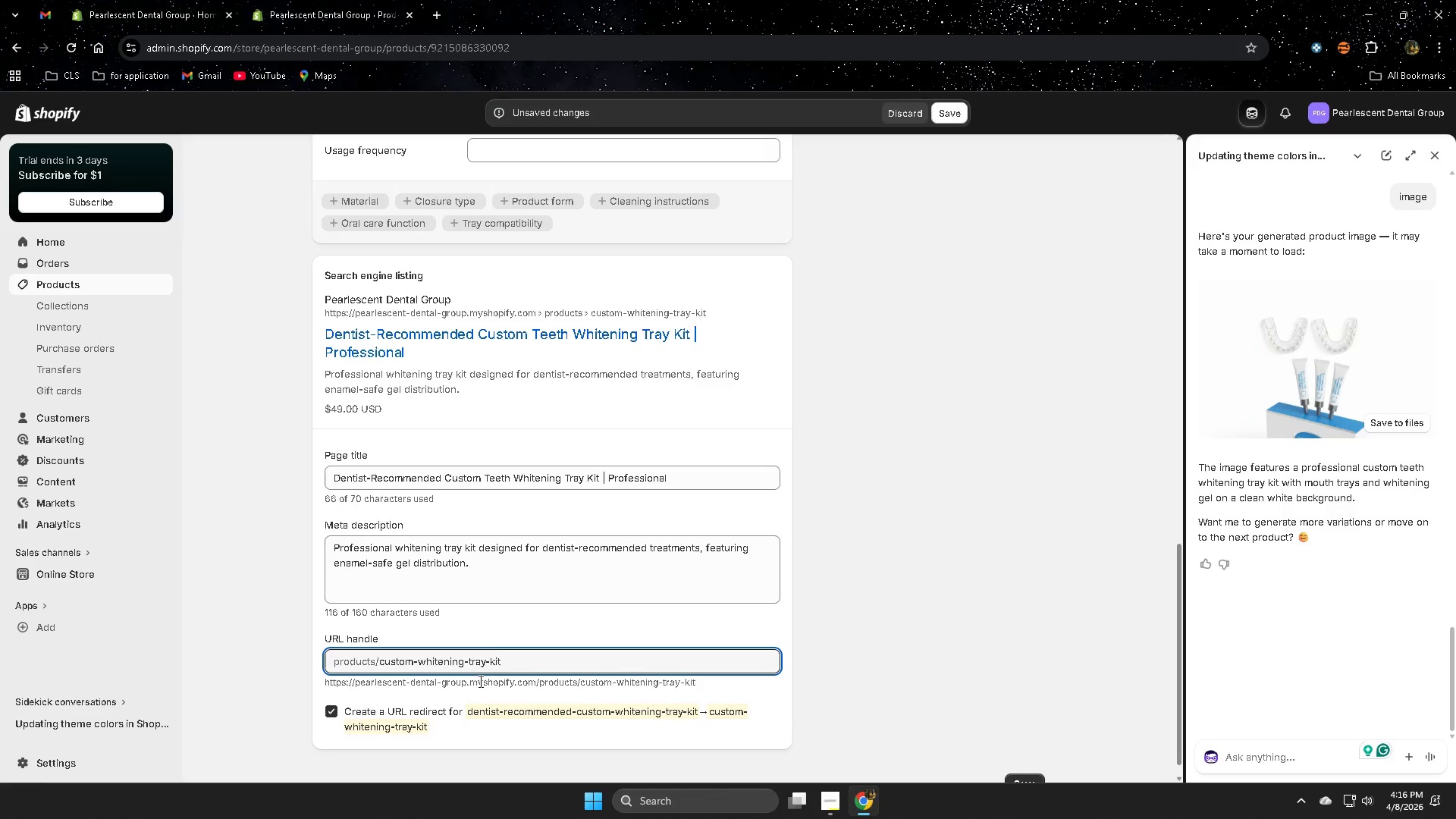 
wait(5.66)
 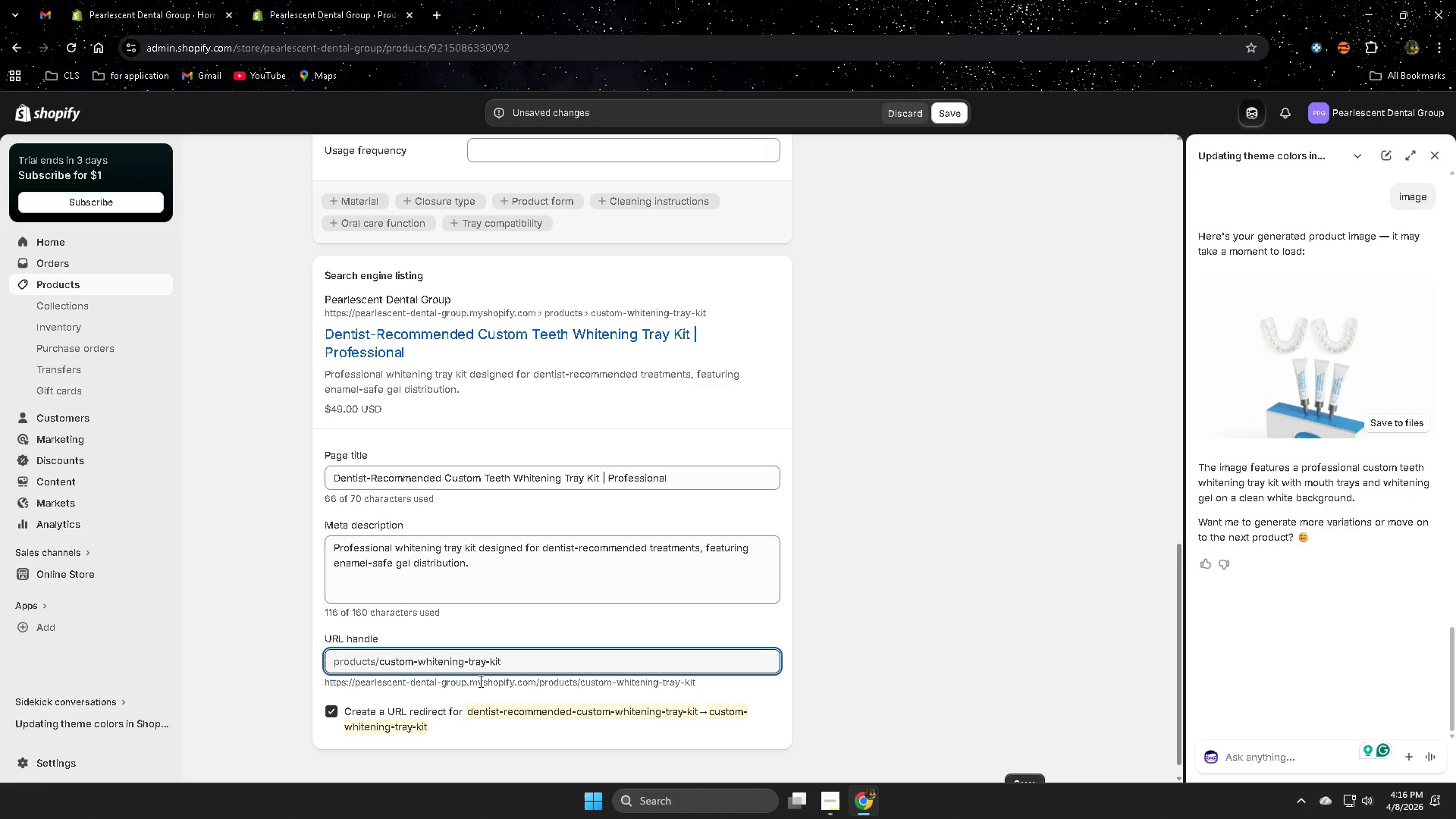 
left_click([953, 116])
 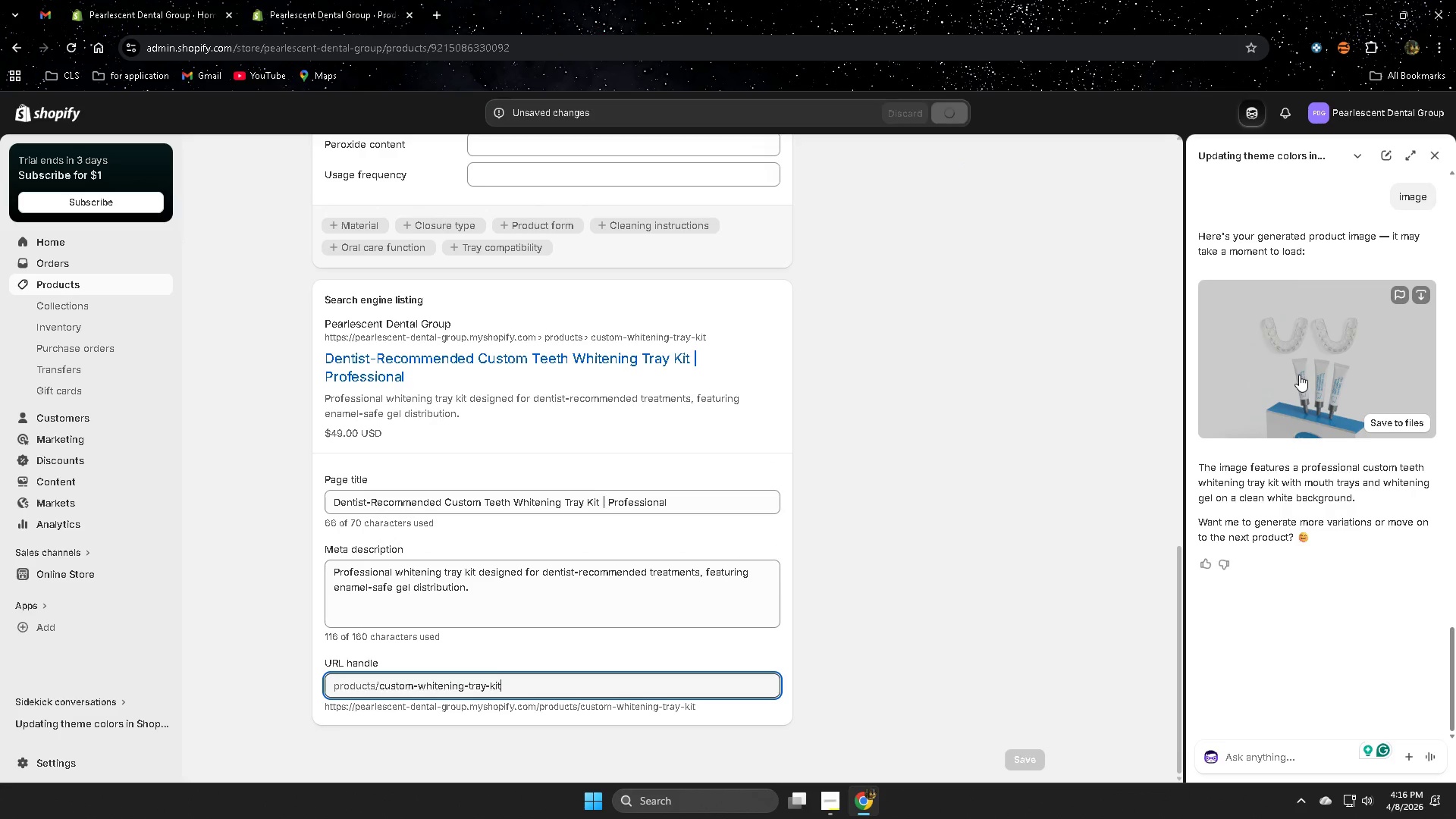 
scroll: coordinate [757, 534], scroll_direction: up, amount: 5.0
 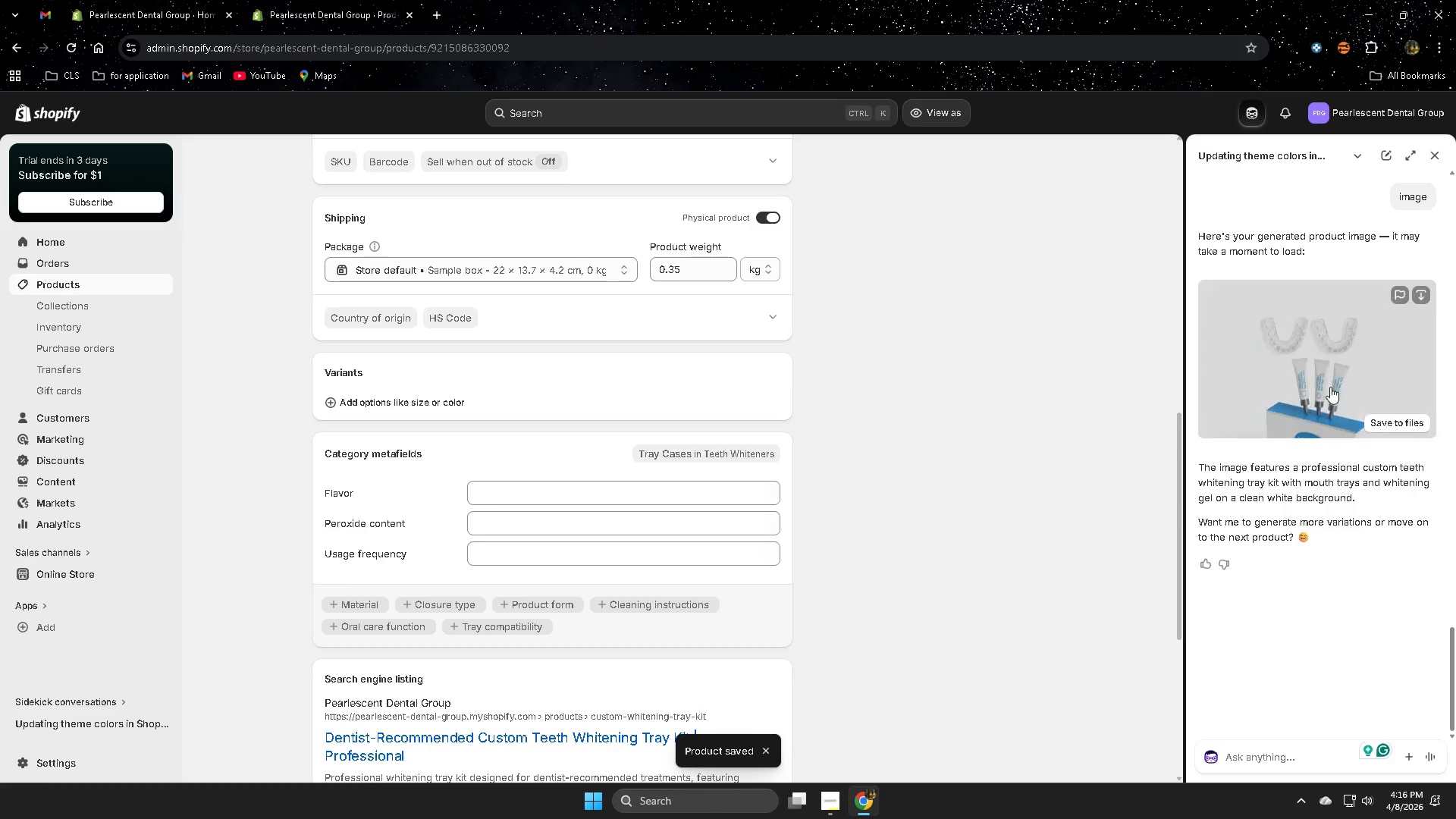 
left_click([1332, 376])
 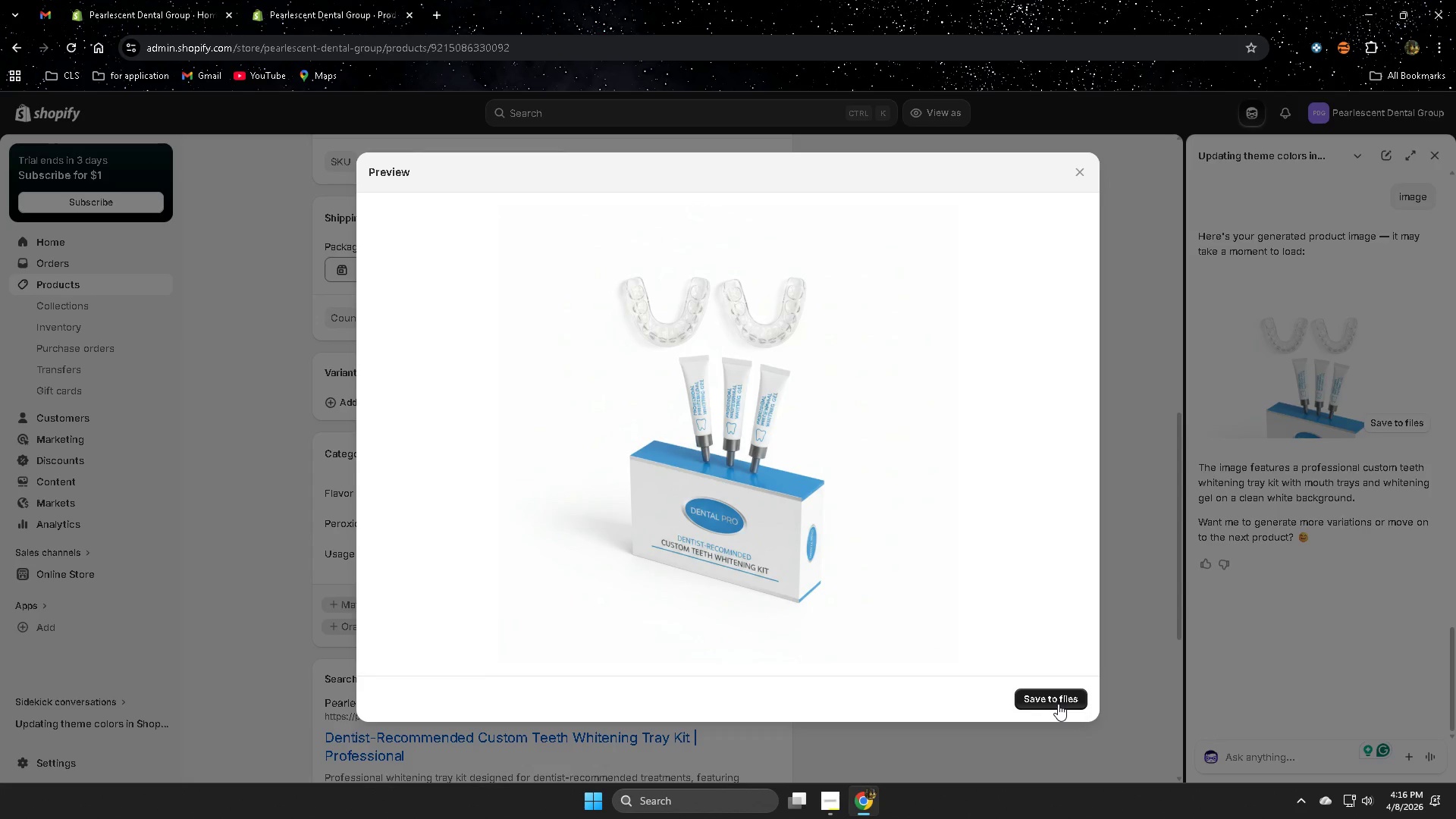 
wait(5.58)
 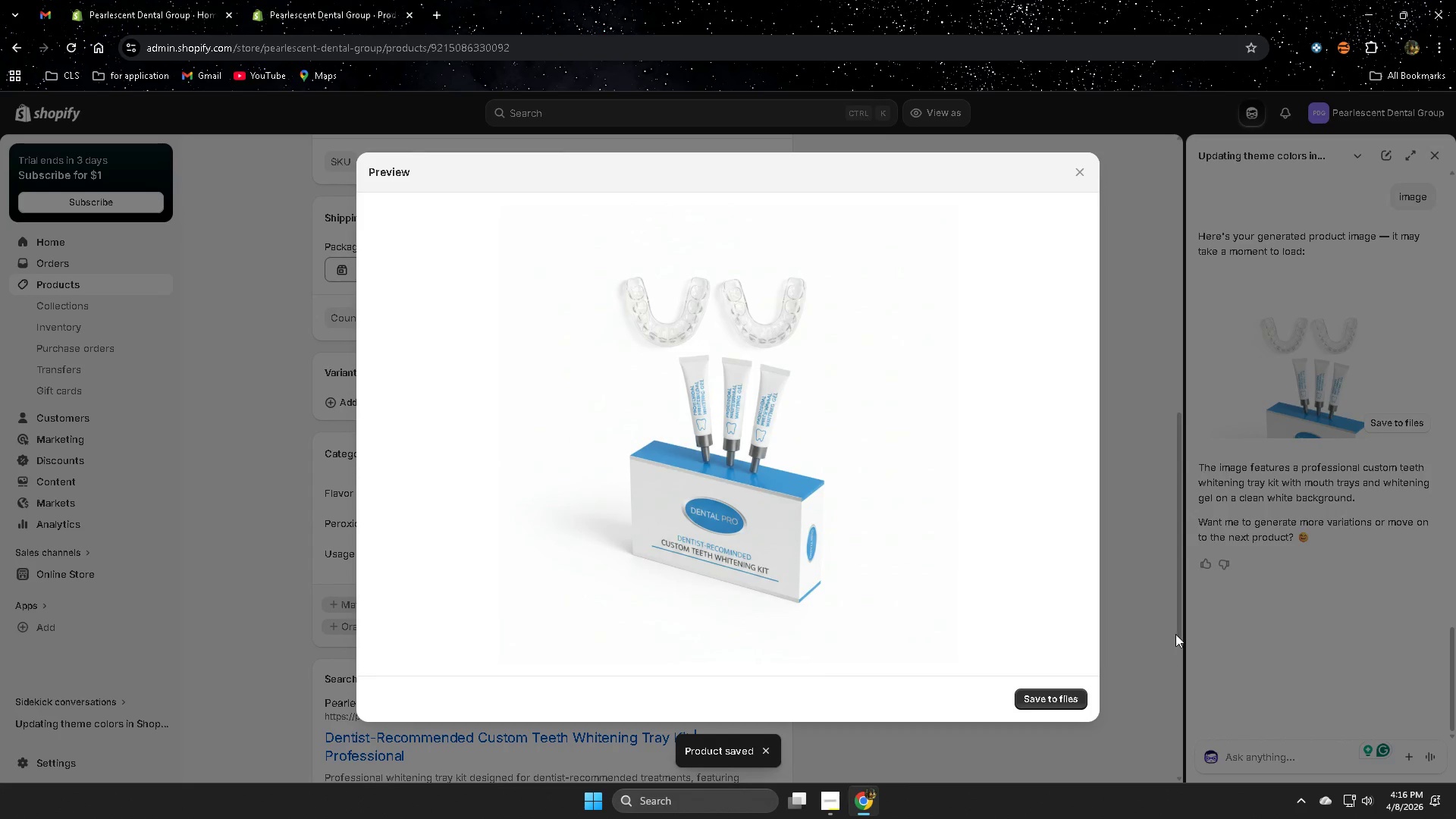 
left_click([1056, 698])
 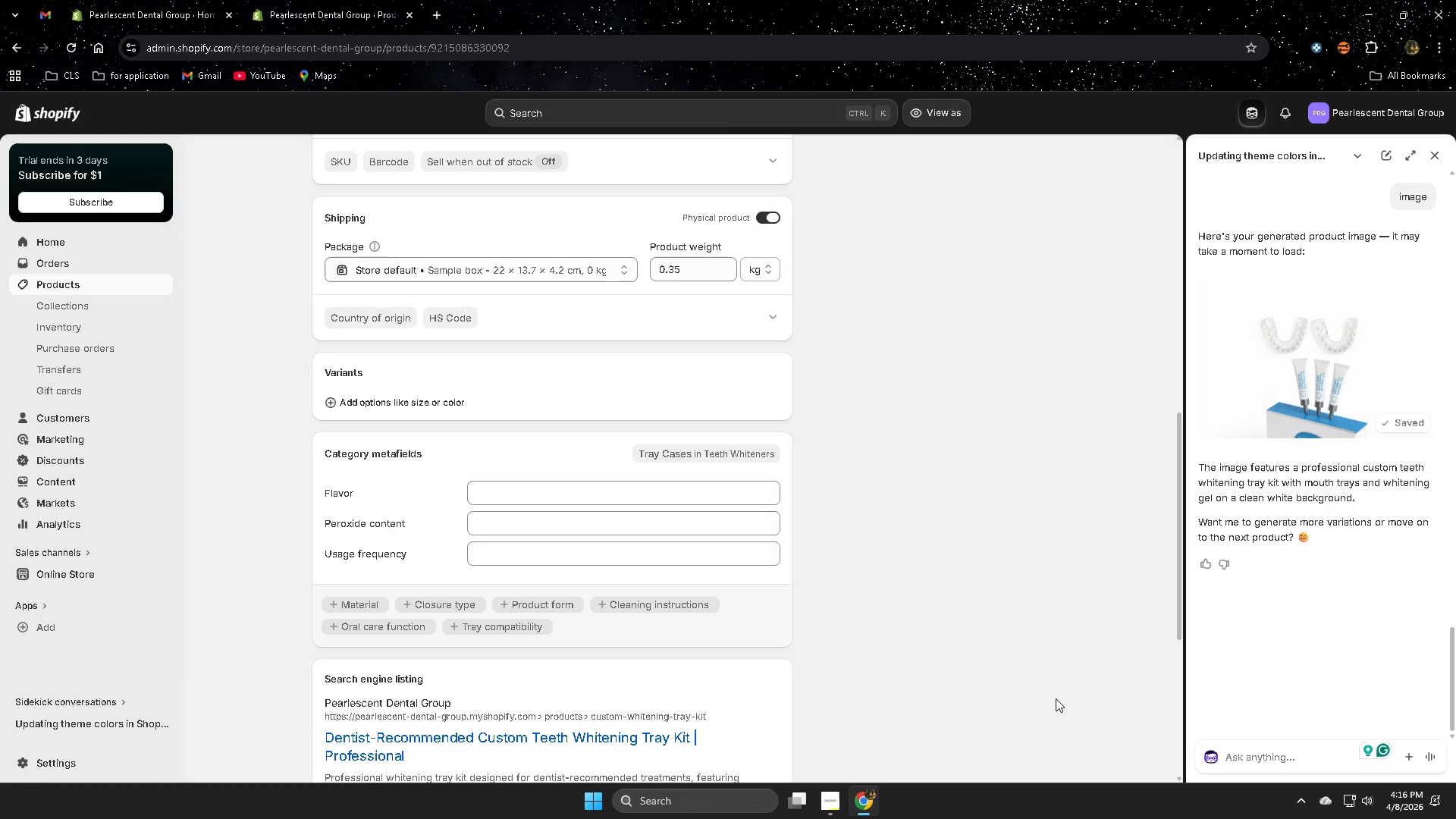 
scroll: coordinate [682, 624], scroll_direction: up, amount: 12.0
 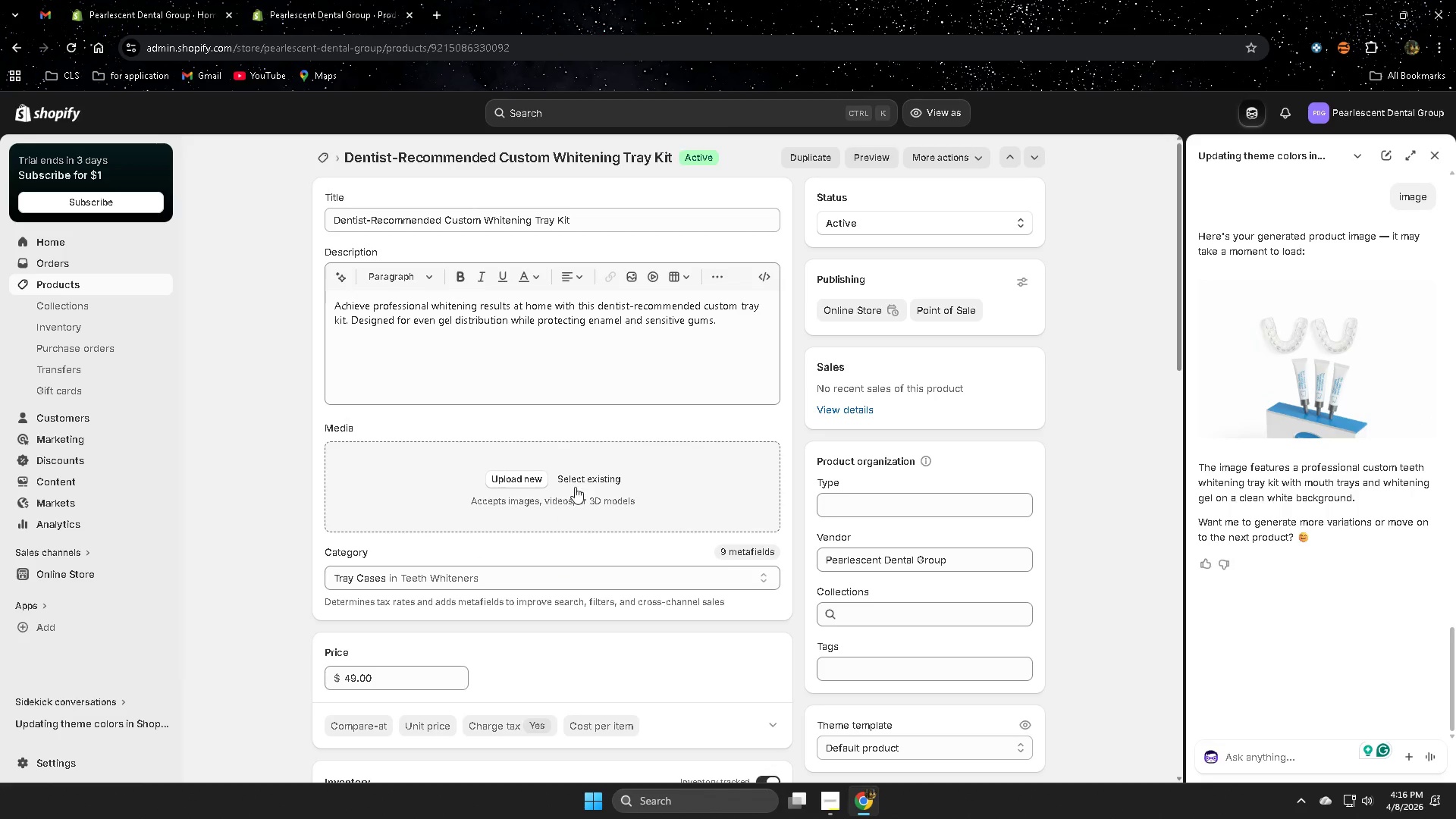 
left_click([582, 480])
 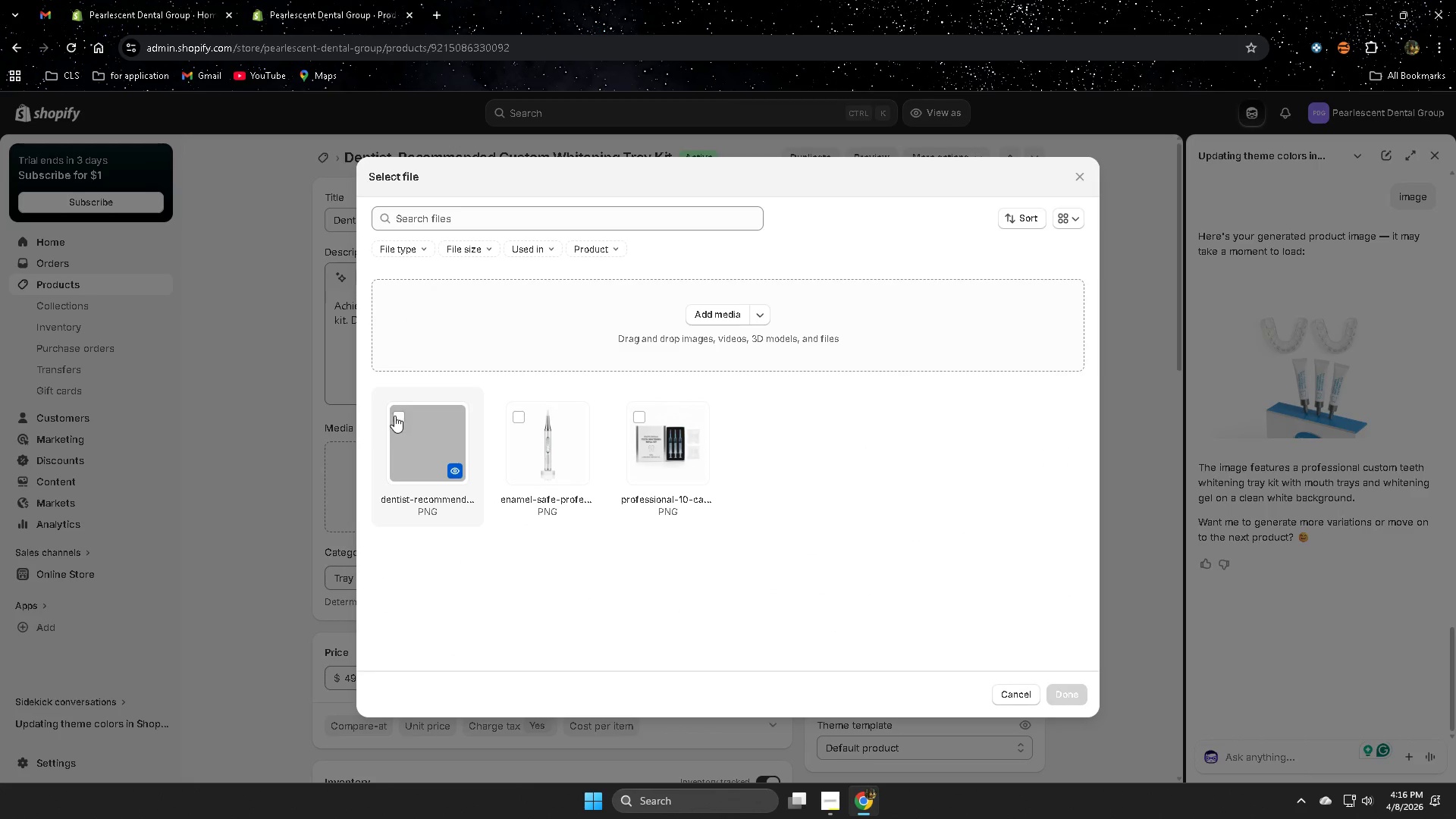 
left_click([395, 416])
 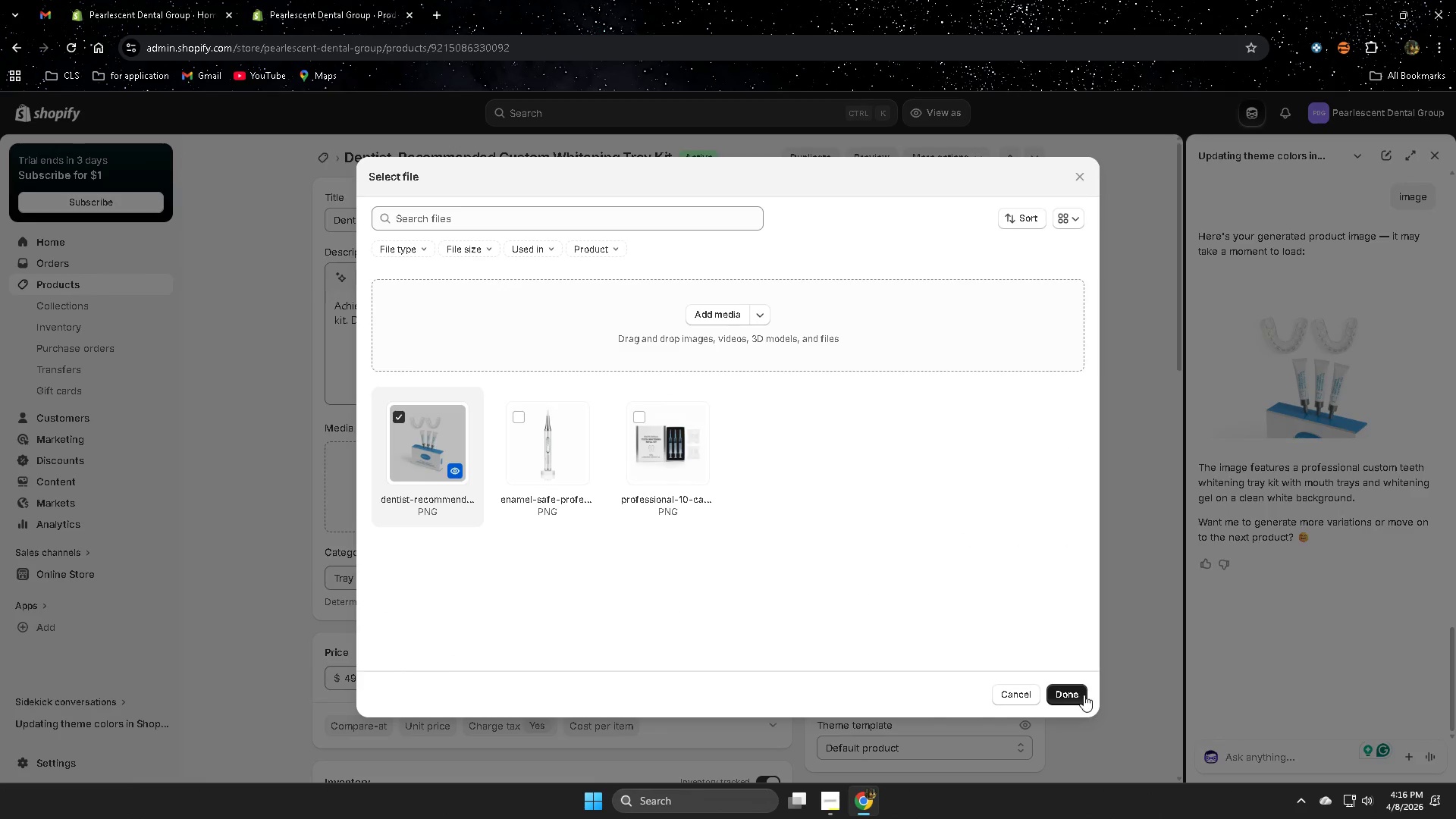 
left_click([1077, 695])
 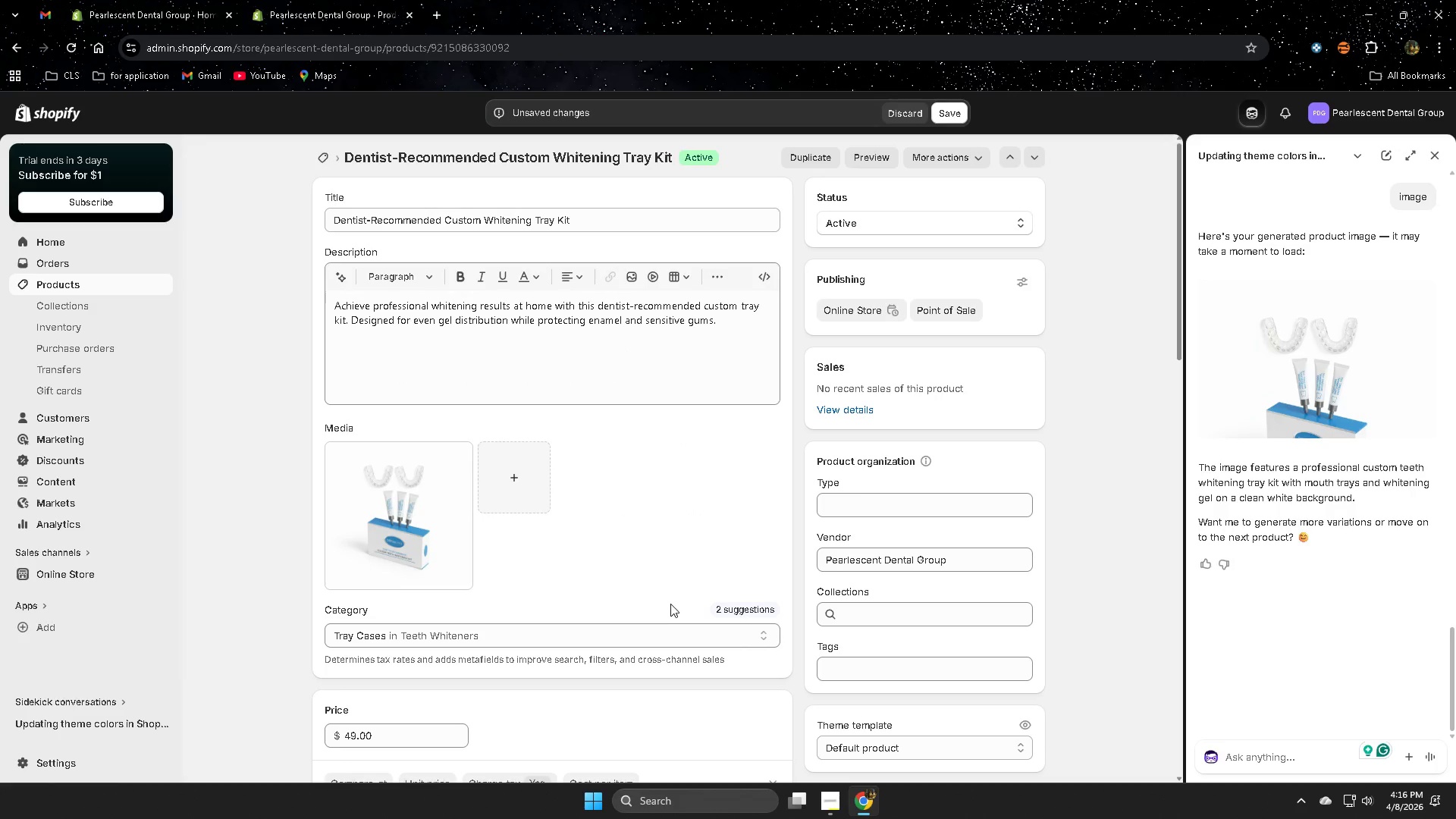 
wait(8.12)
 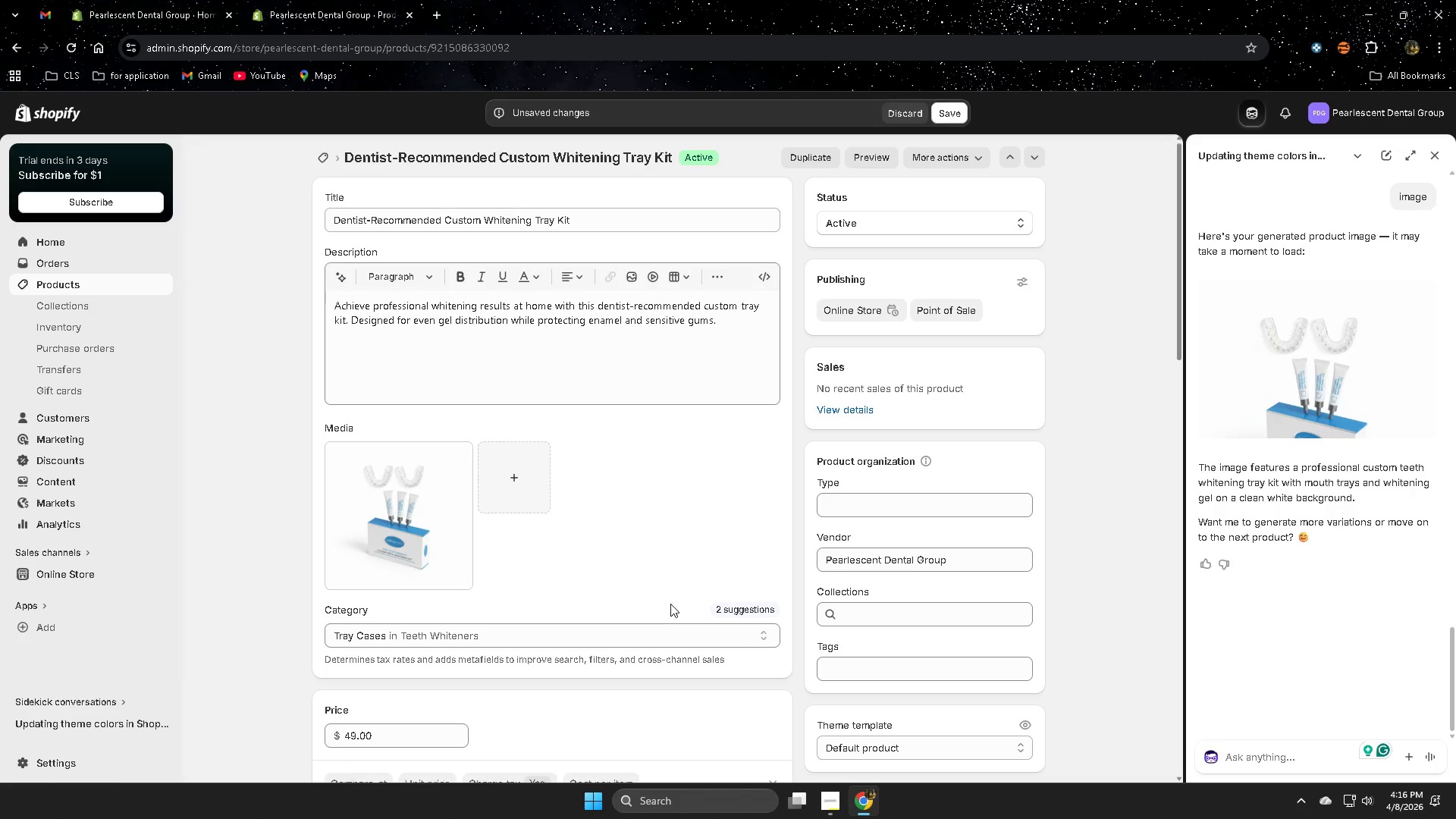 
left_click([1429, 158])
 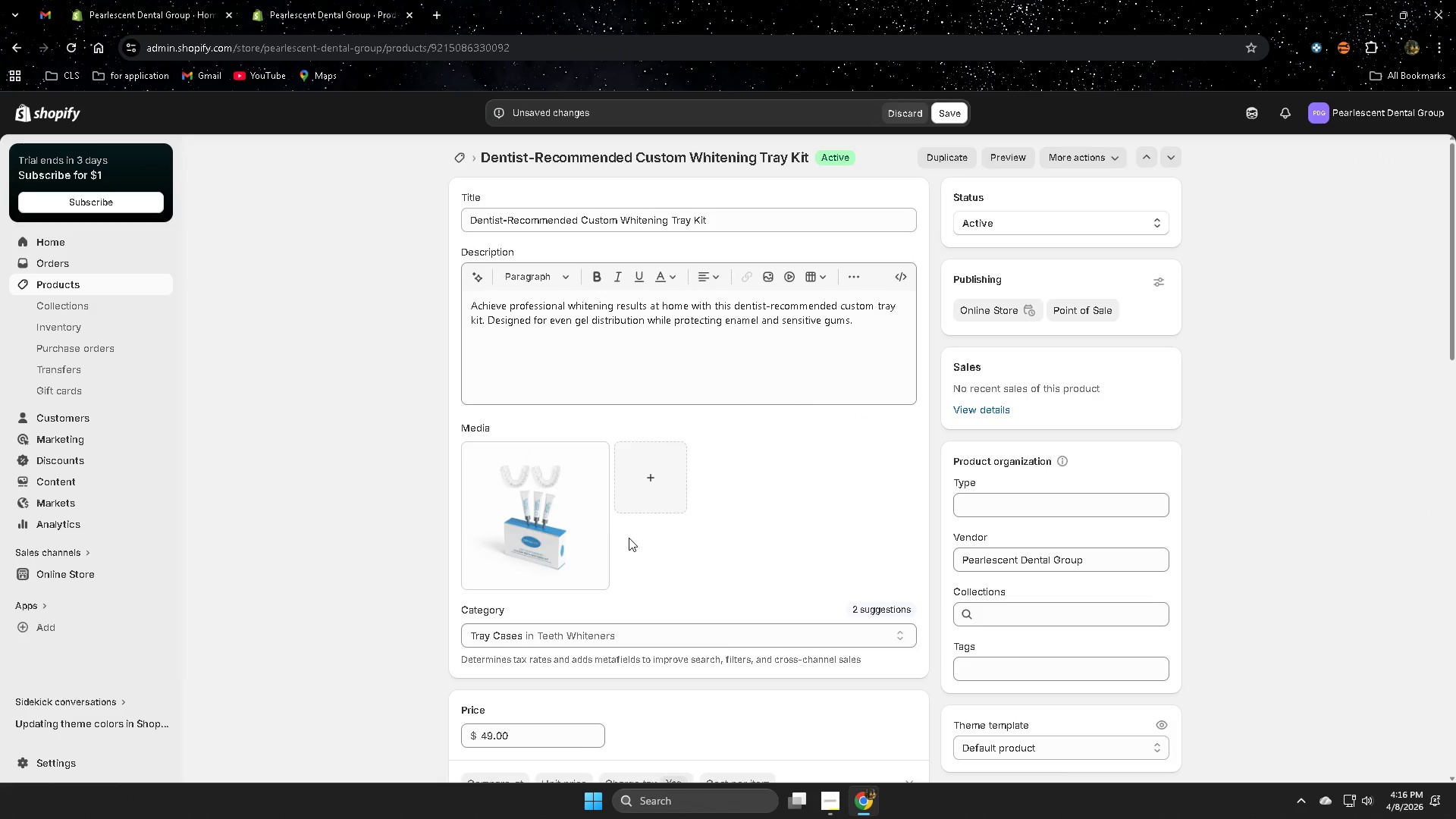 
left_click([532, 519])
 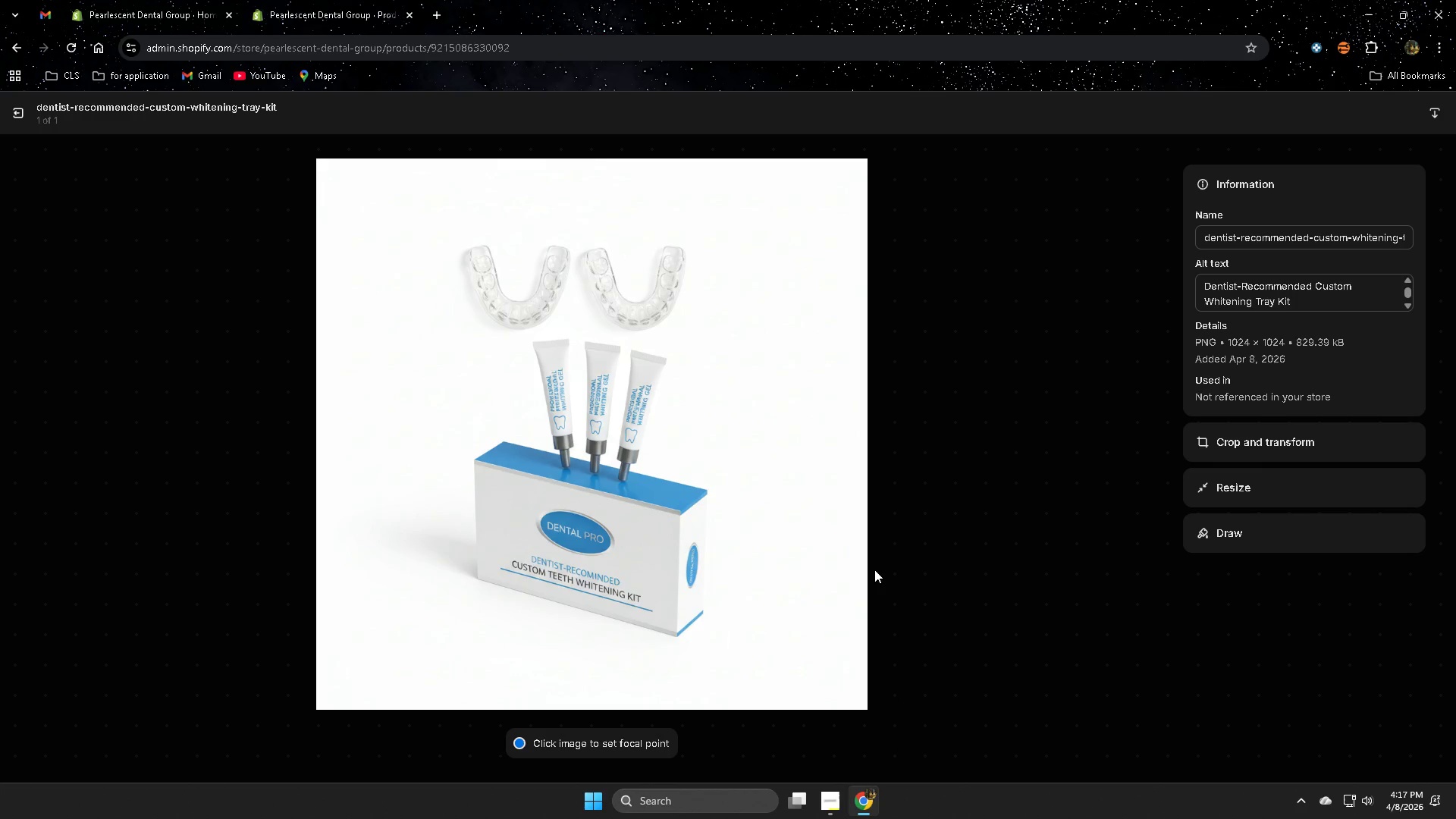 
left_click([1280, 300])
 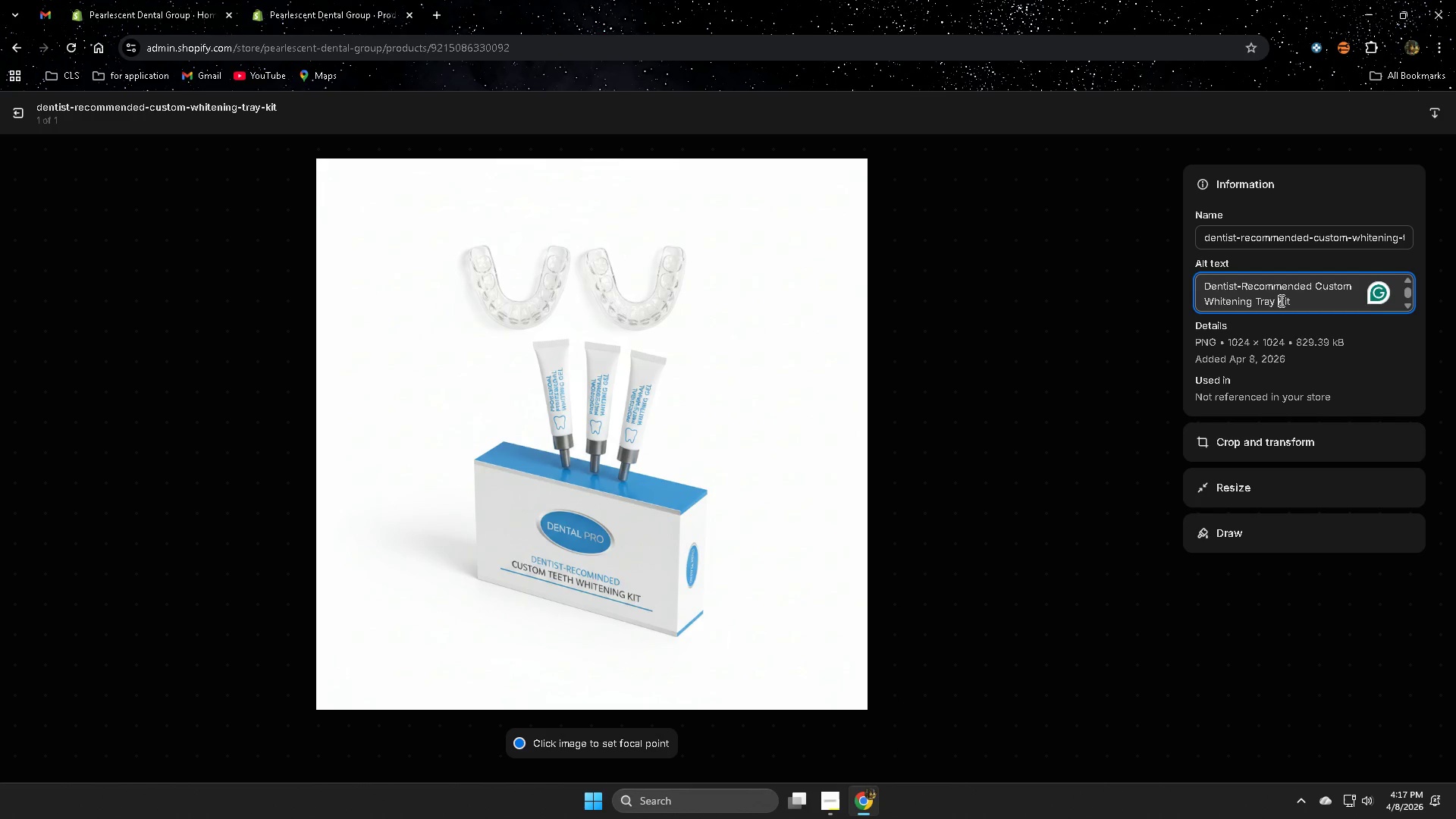 
key(Control+A)
 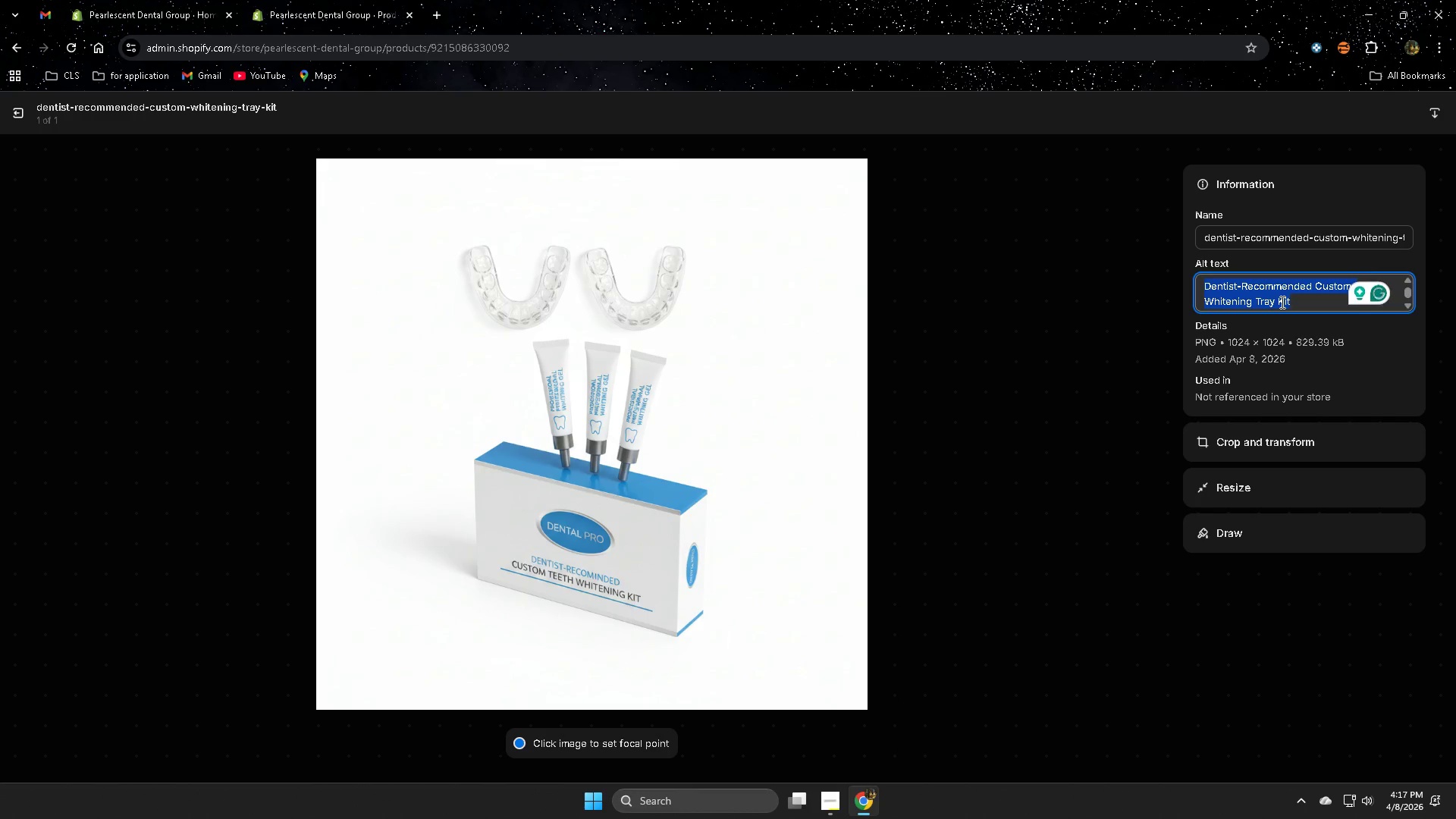 
key(Backspace)
type(Dens)
key(Backspace)
type(tist )
 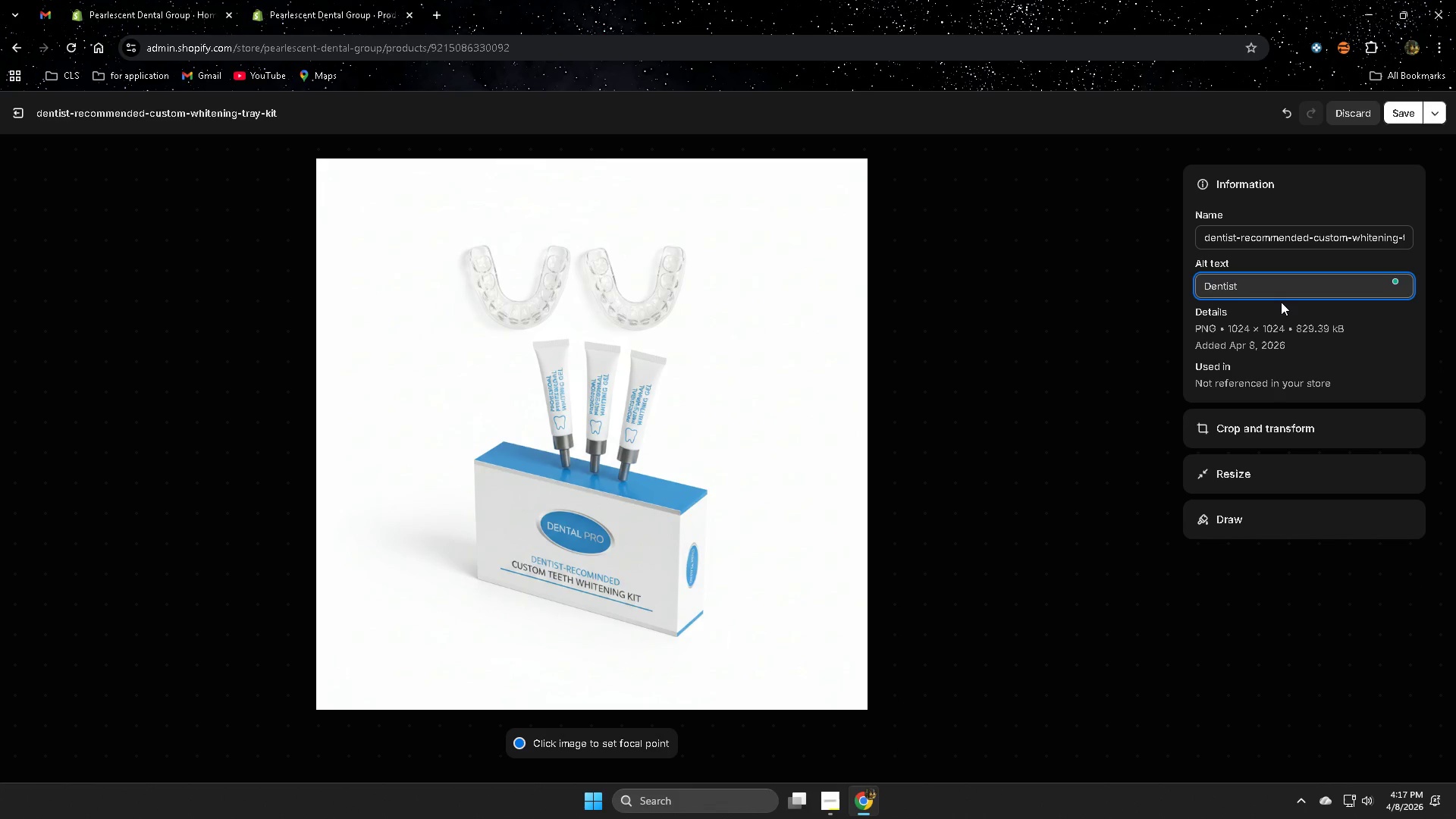 
wait(13.83)
 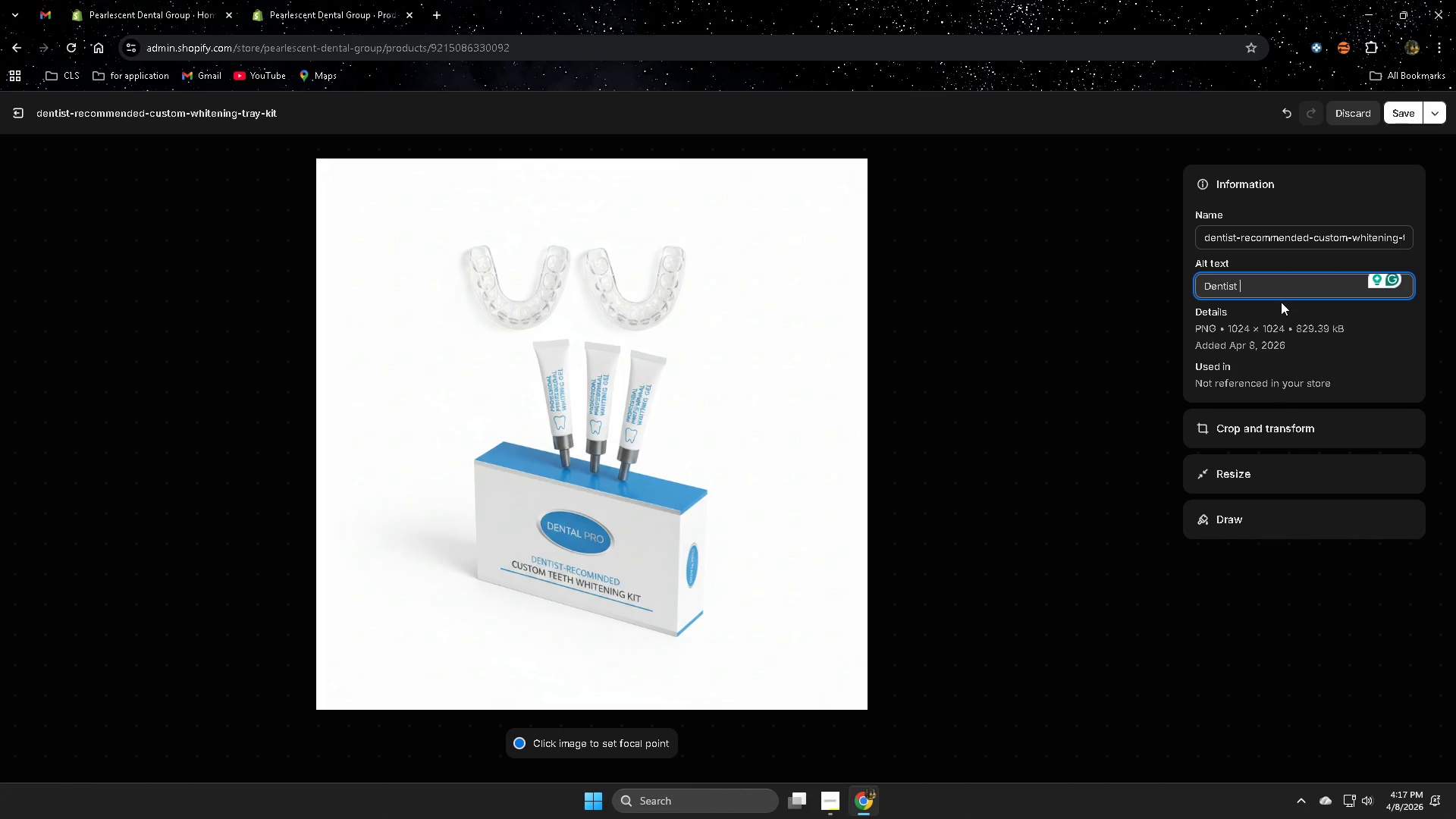 
key(Backspace)
 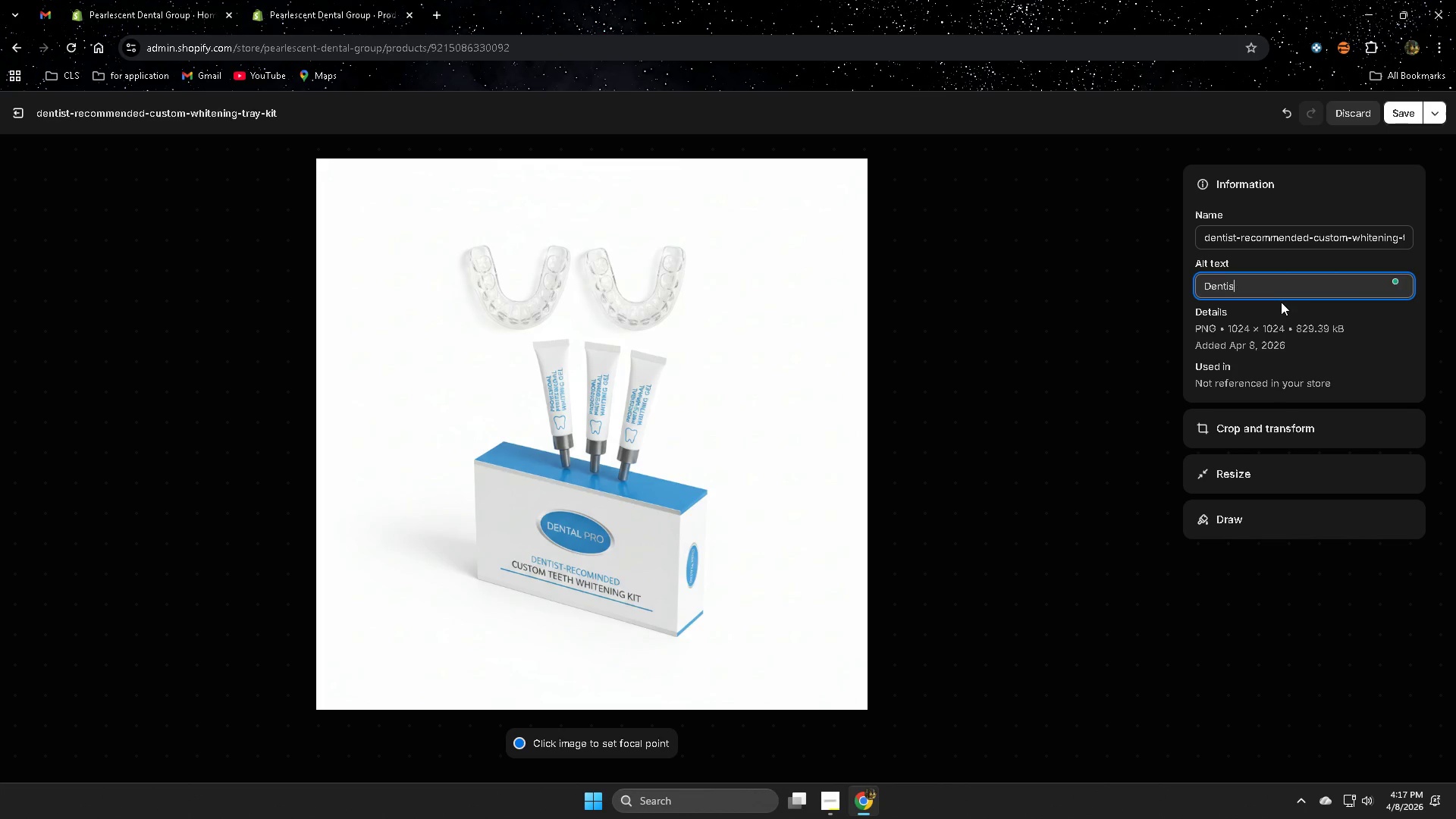 
key(Backspace)
 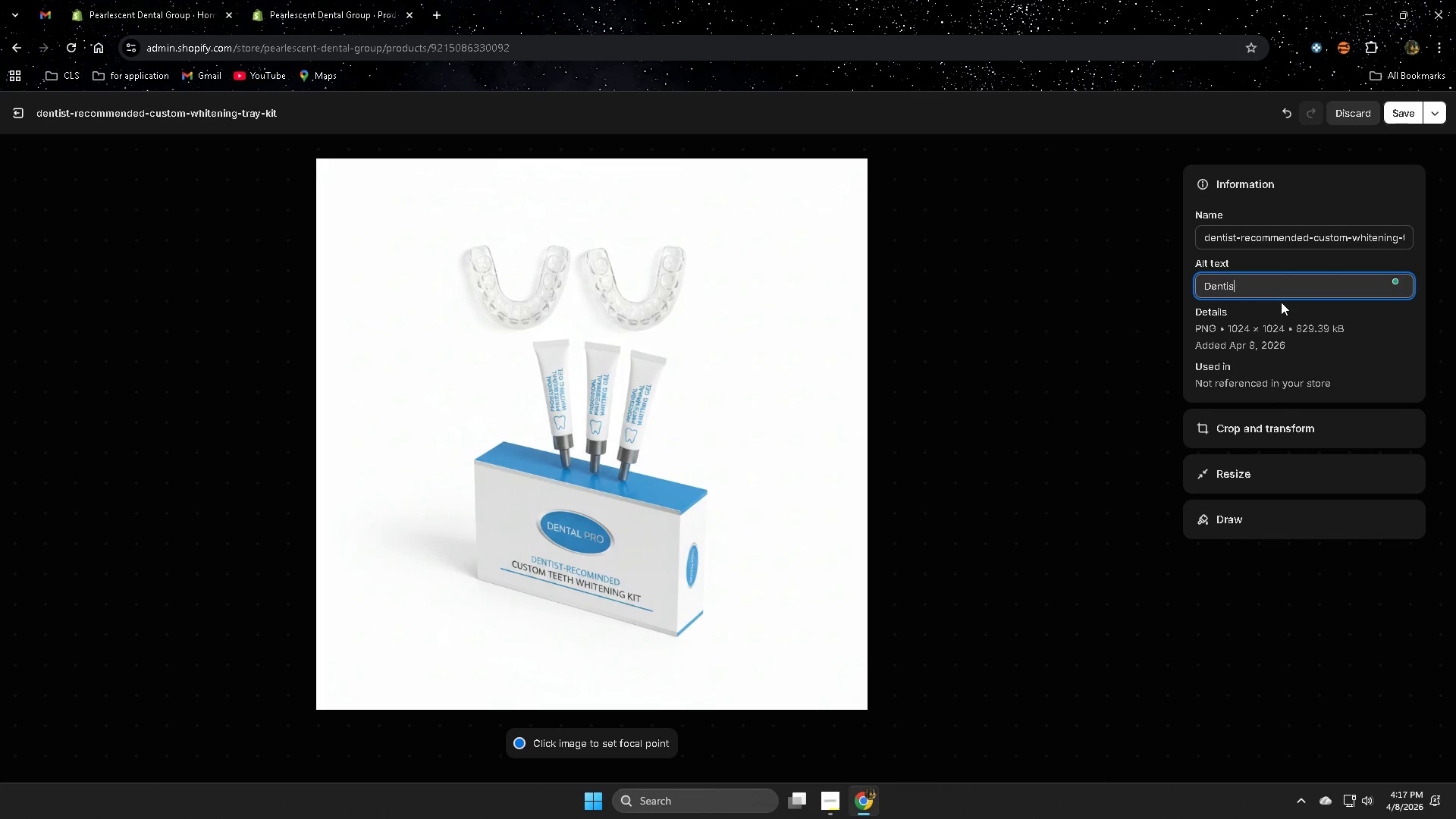 
key(Backspace)
 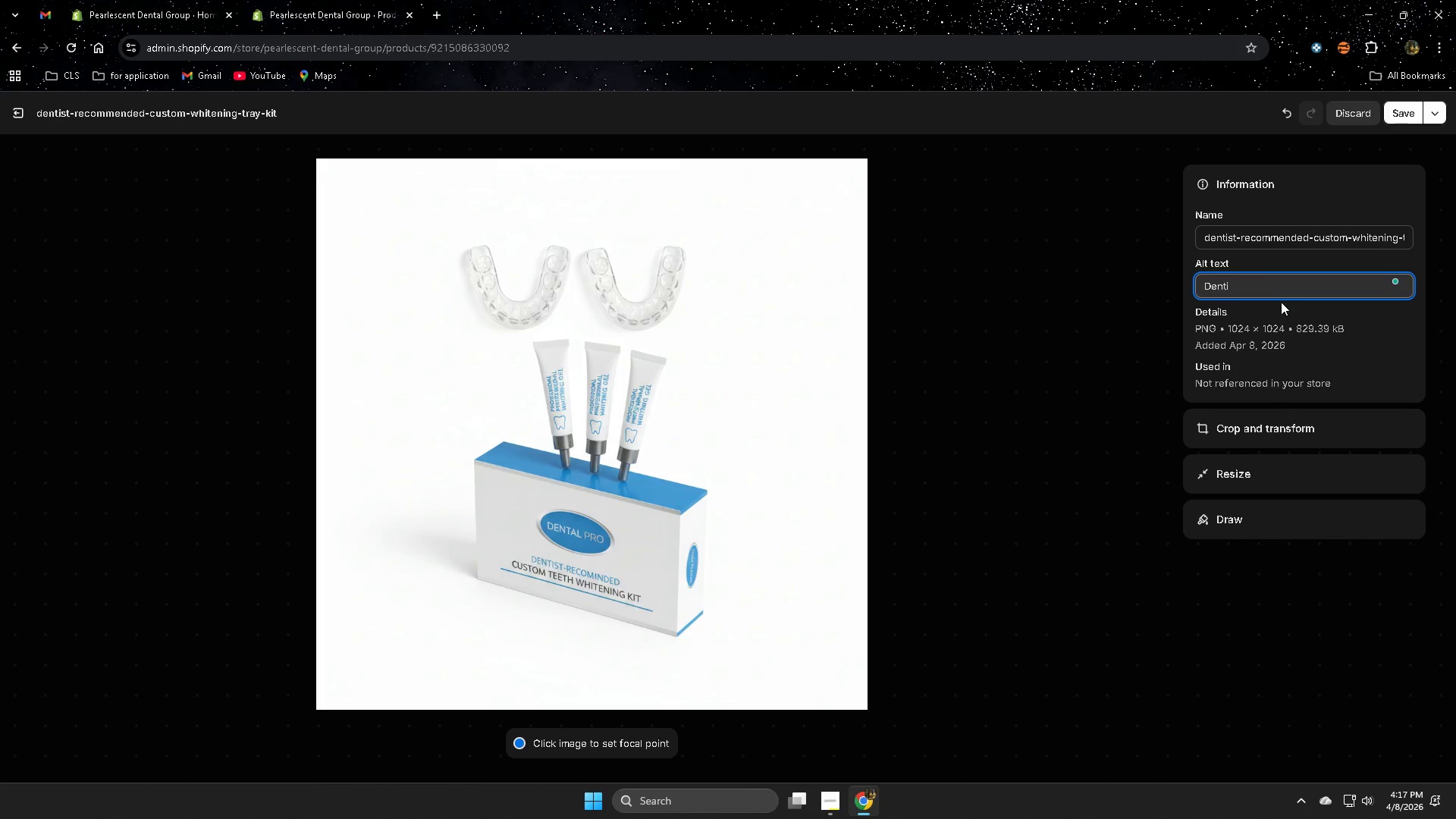 
key(Backspace)
 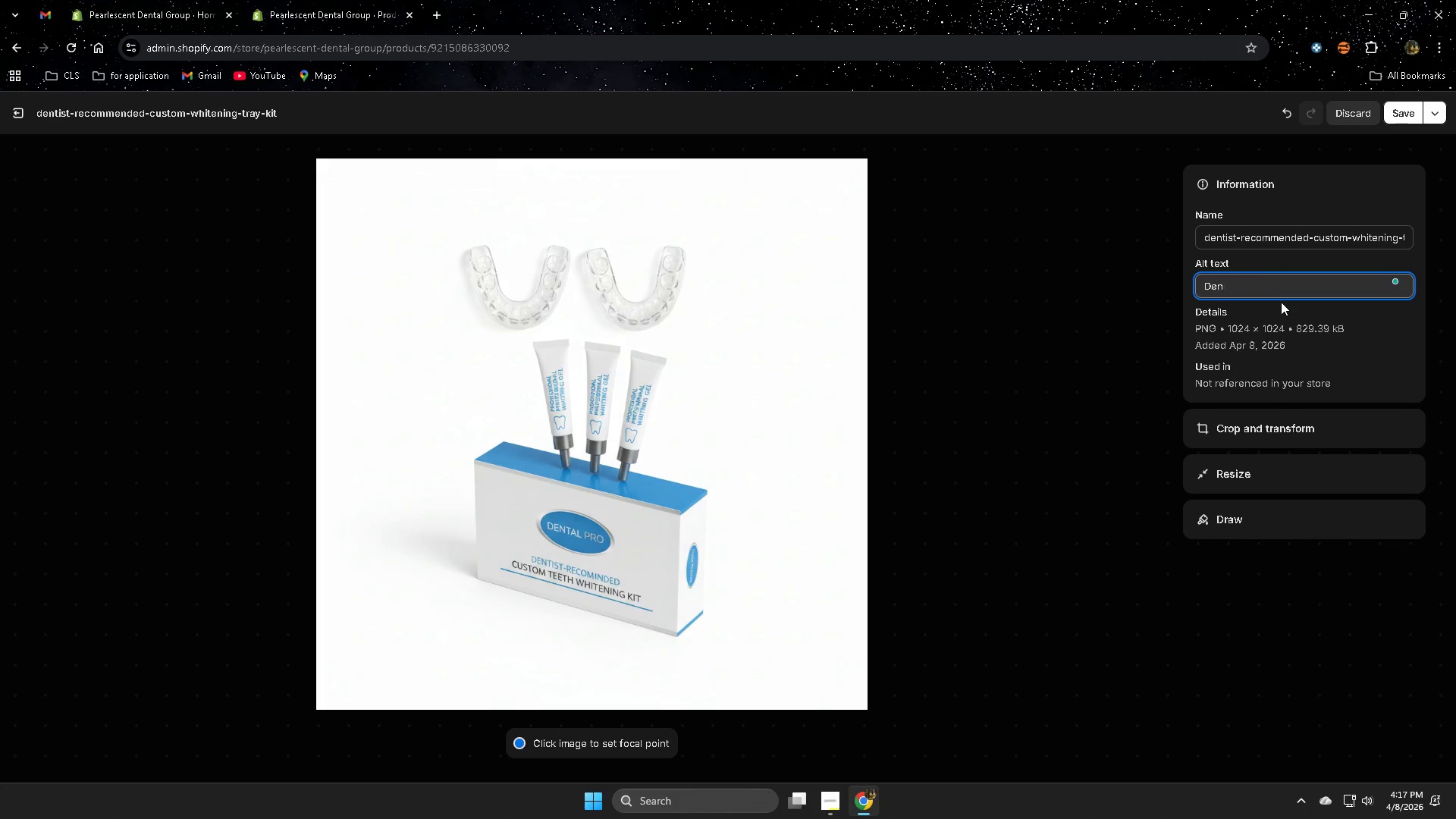 
key(Backspace)
 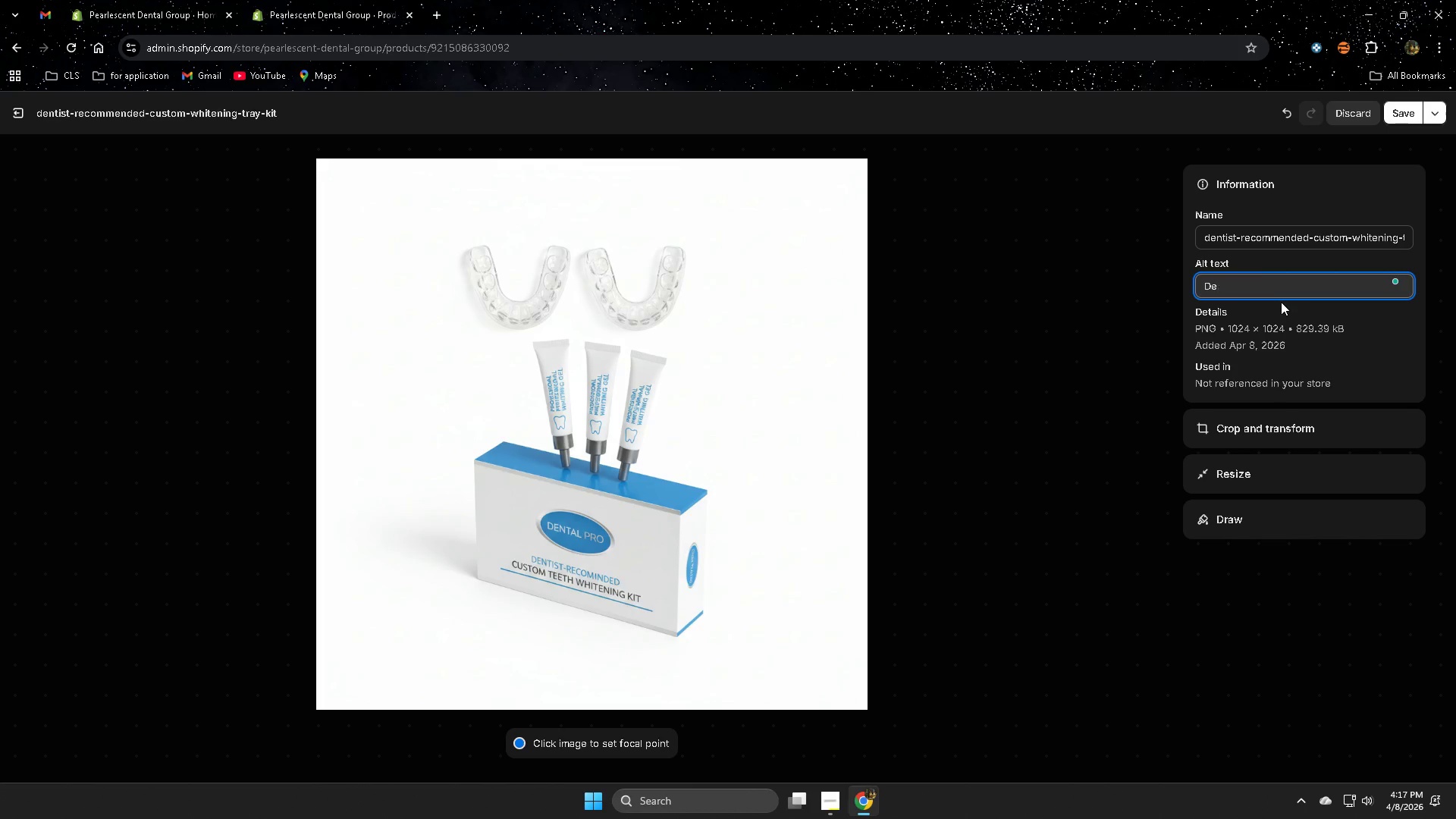 
key(Backspace)
 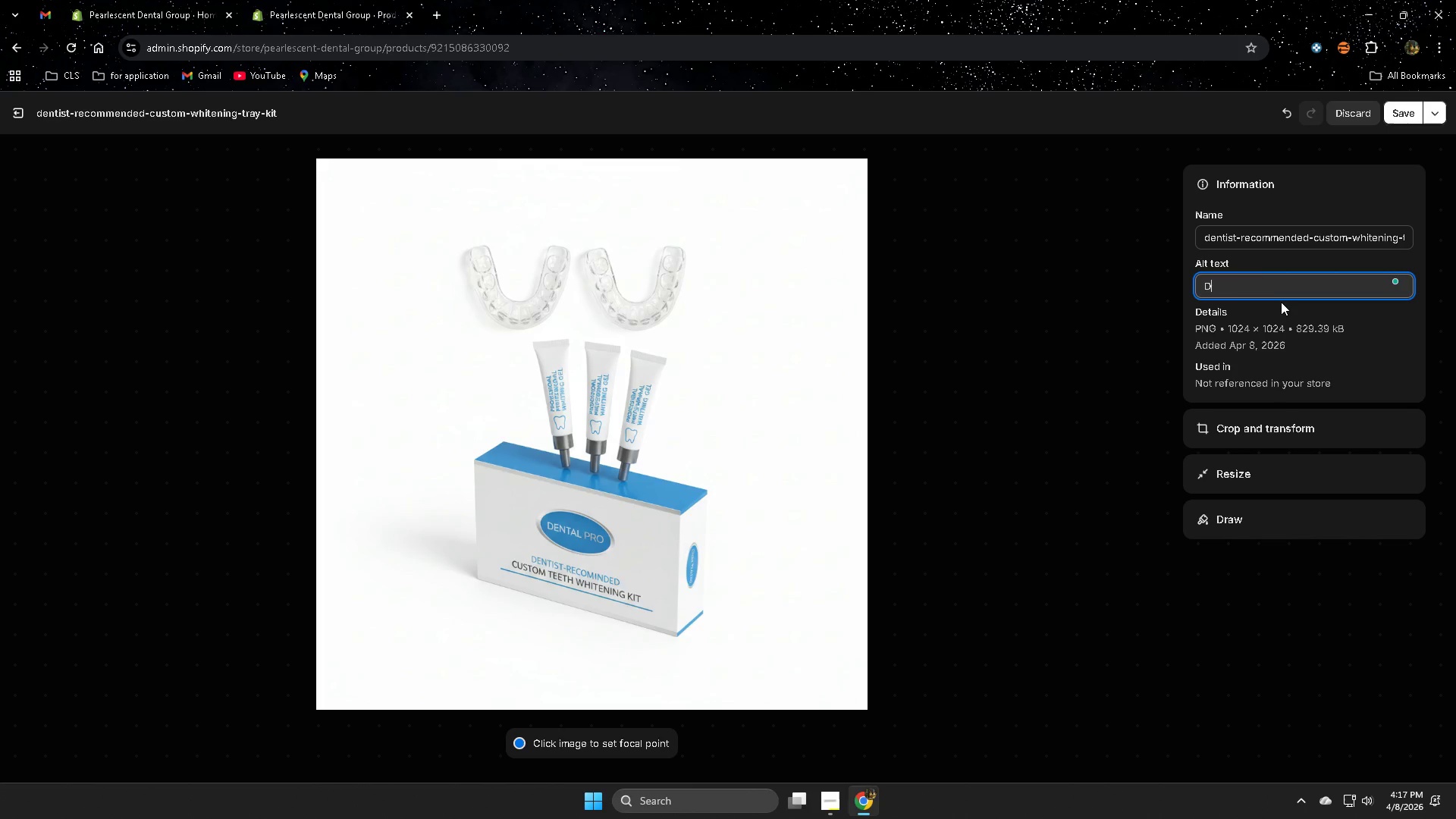 
key(Backspace)
 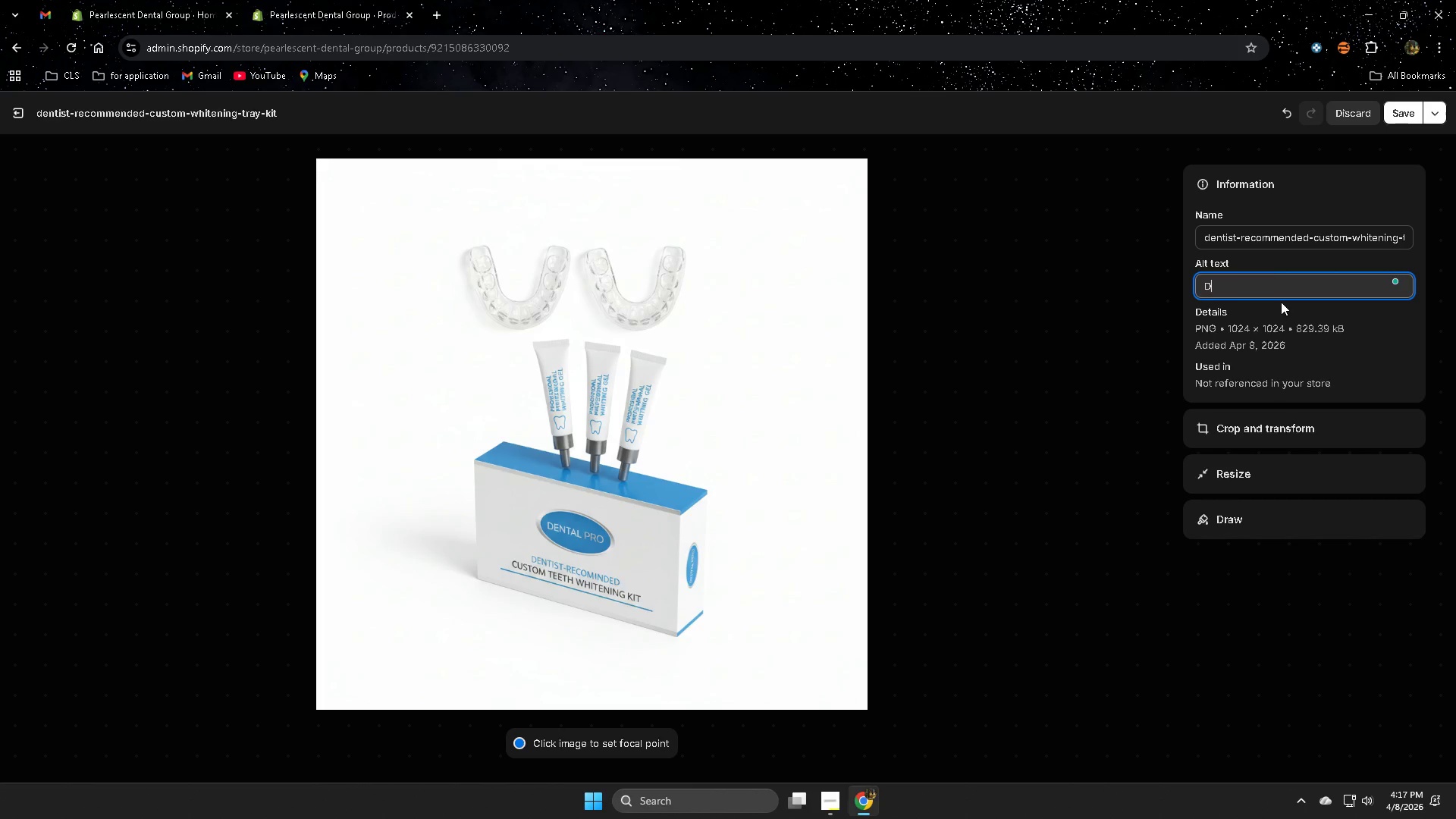 
key(Backspace)
 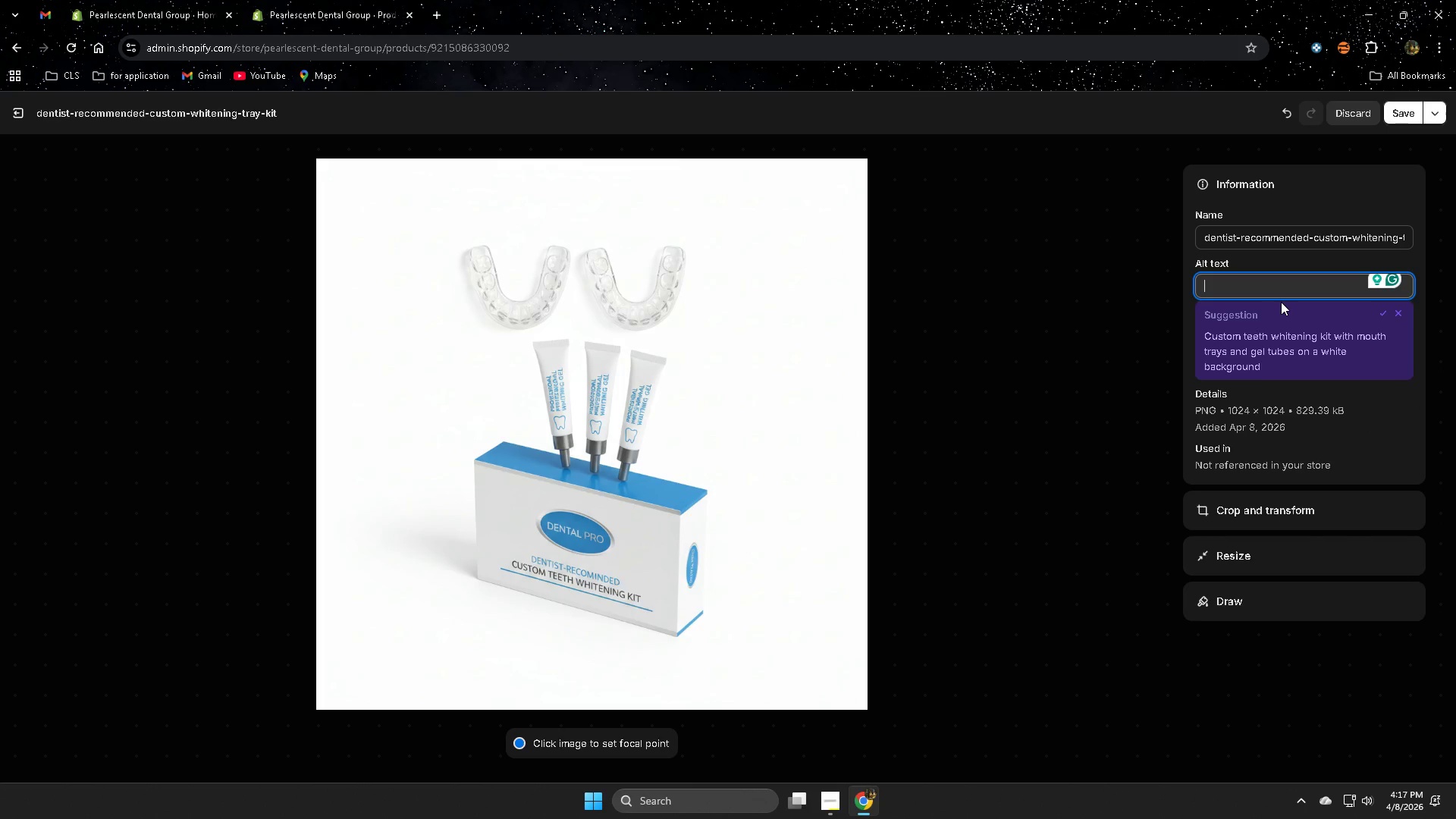 
type(Pre)
key(Backspace)
type(ofessional;)
key(Backspace)
key(Backspace)
type(;l)
key(Backspace)
key(Backspace)
type(l denste)
key(Backspace)
key(Backspace)
key(Backspace)
type(tes)
key(Backspace)
key(Backspace)
type(ios)
key(Backspace)
key(Backspace)
type(st )
 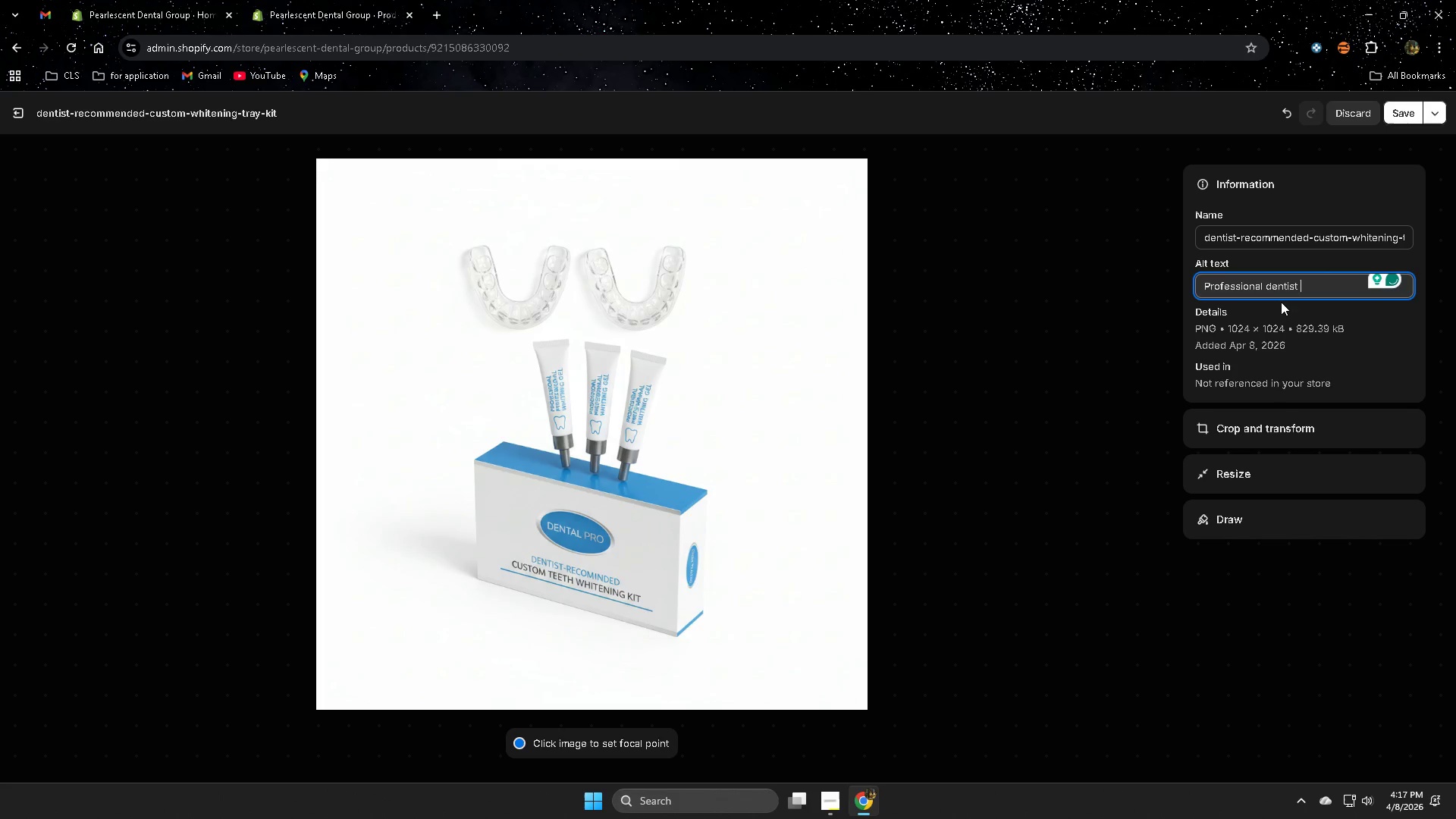 
type(whitening tray kit for enamel-sae)
key(Backspace)
type(ge)
key(Backspace)
key(Backspace)
type(fe gel distru)
 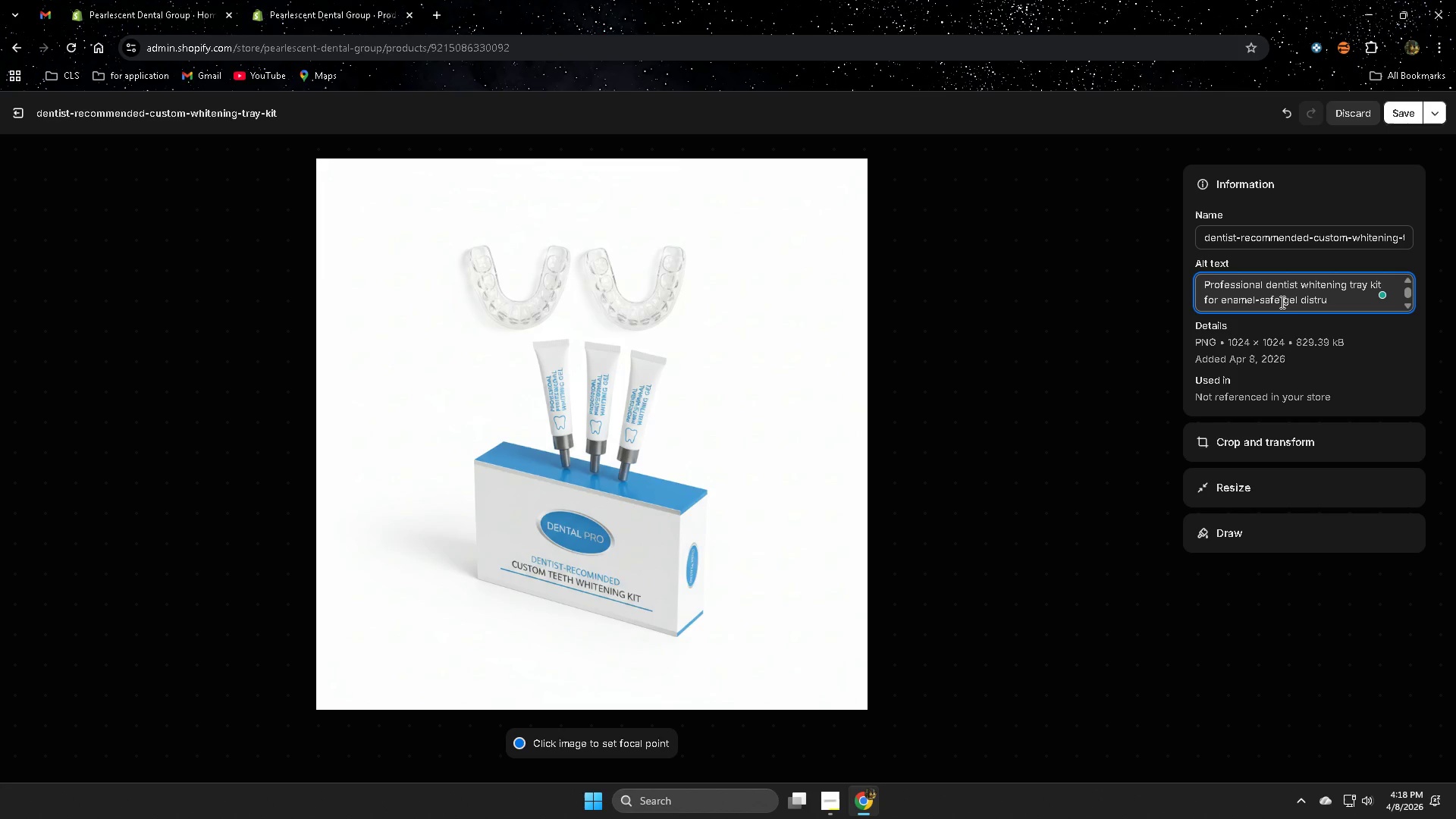 
wait(6.41)
 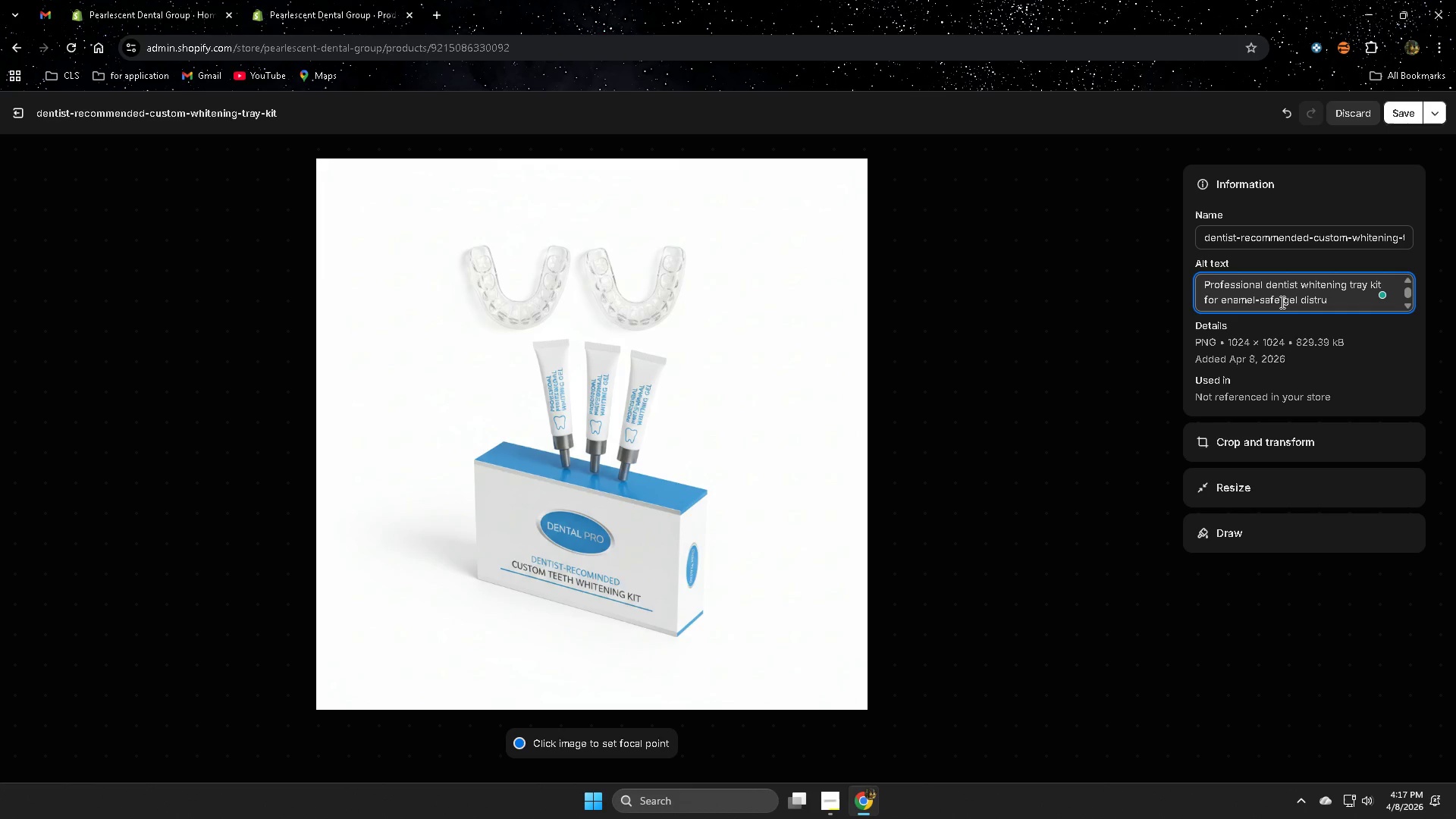 
key(Backspace)
type(ibutiona)
key(Backspace)
 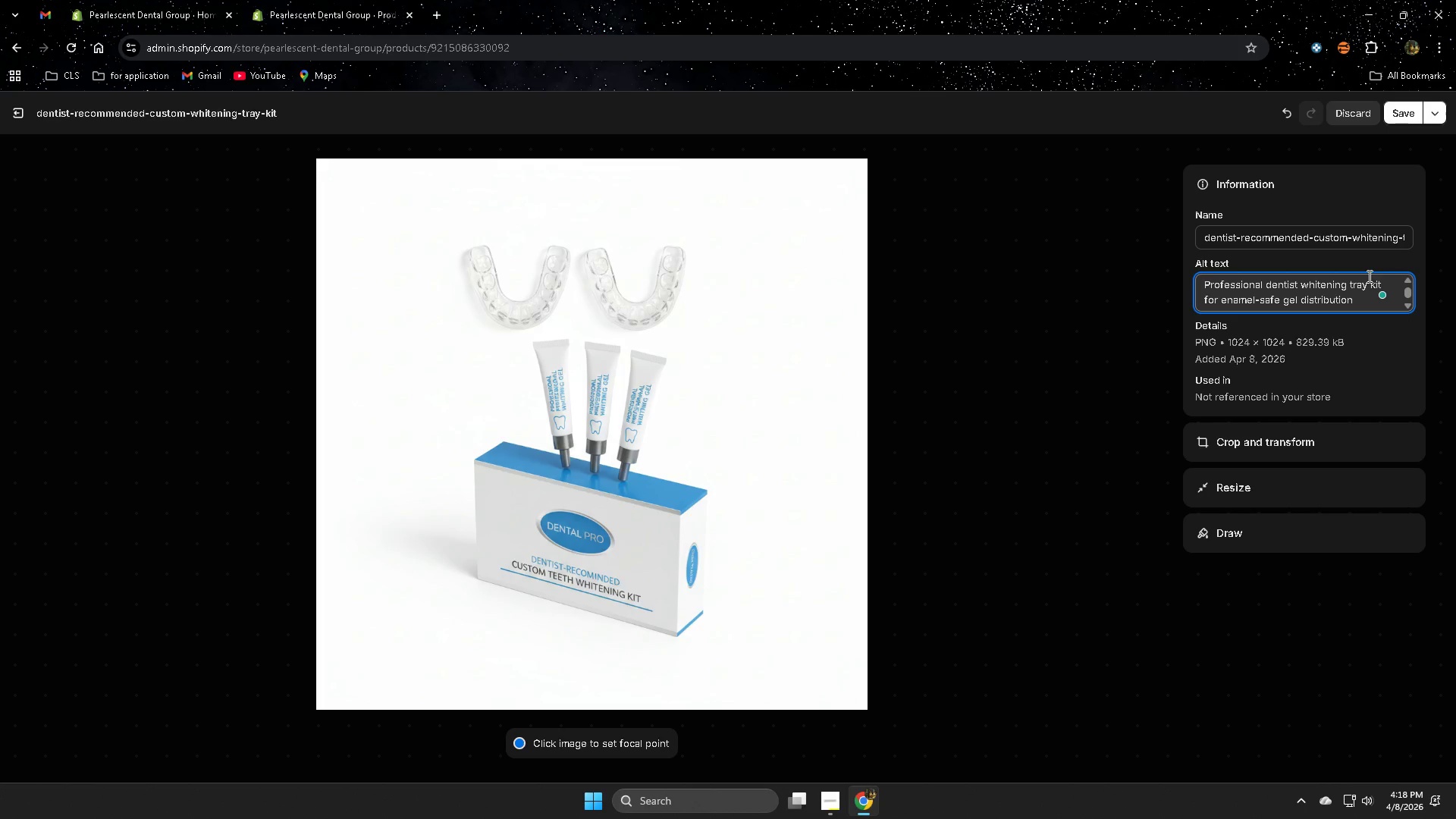 
wait(6.33)
 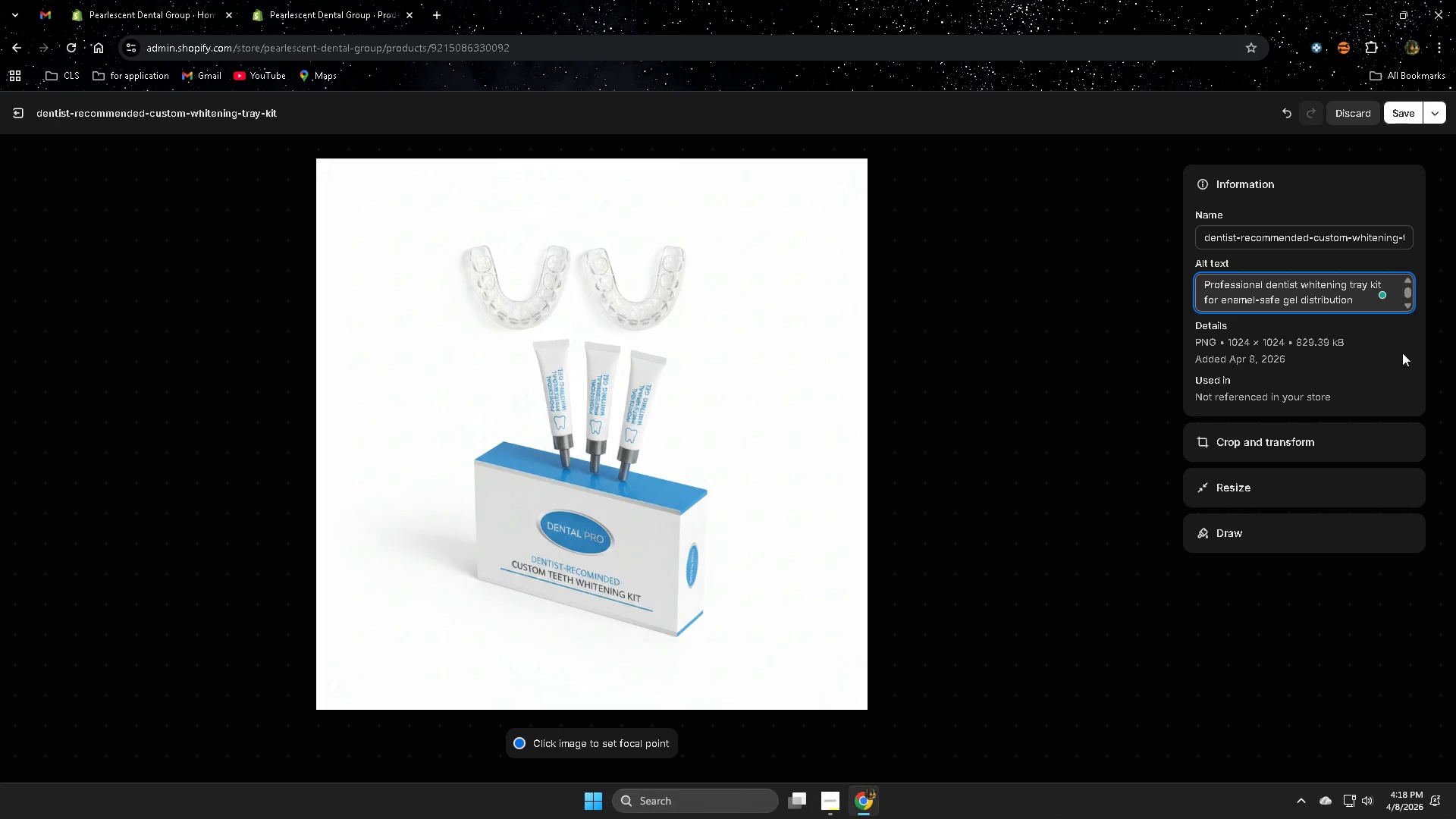 
left_click([1404, 114])
 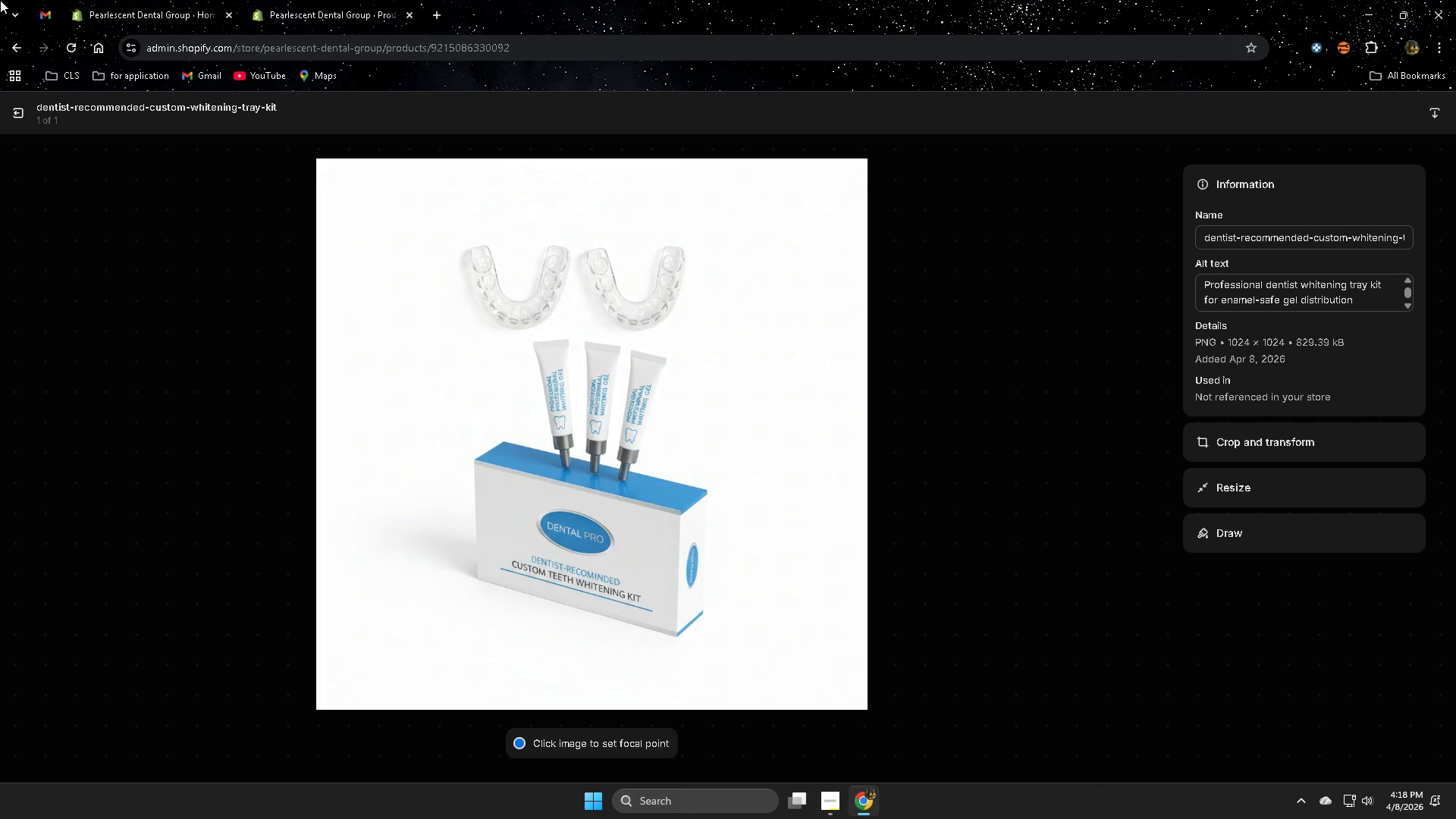 
left_click([14, 114])
 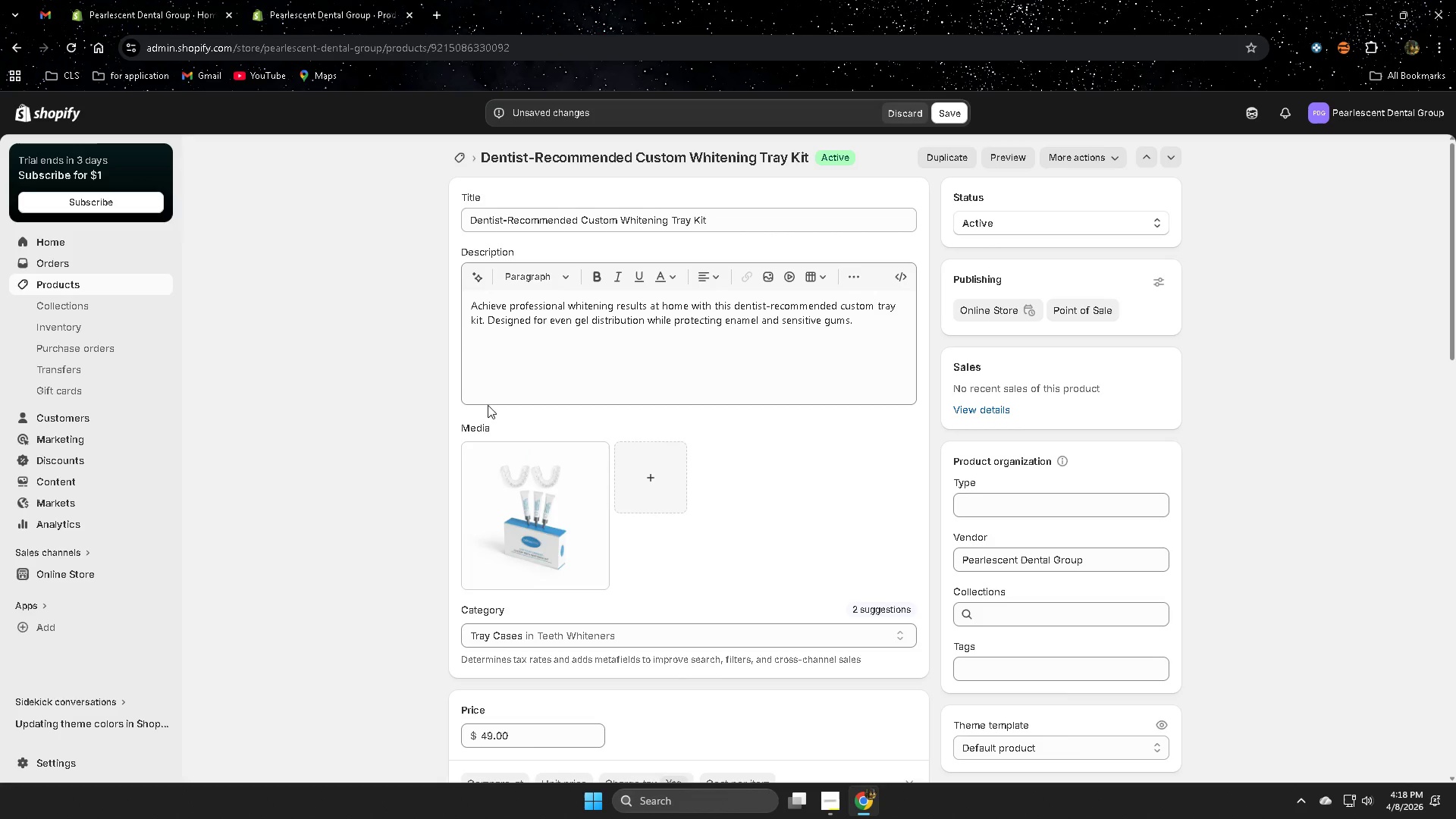 
scroll: coordinate [258, 374], scroll_direction: down, amount: 4.0
 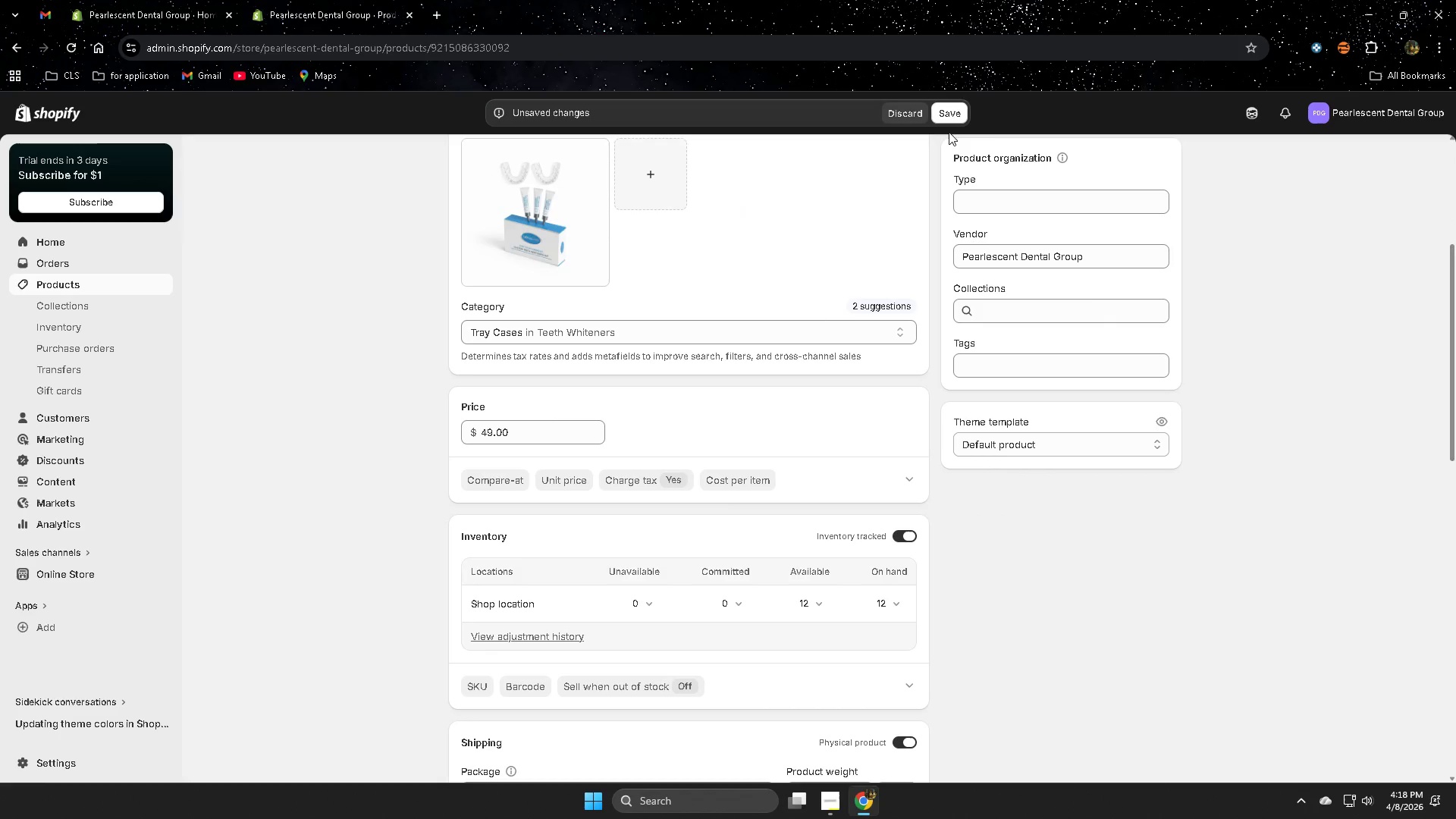 
left_click([949, 114])
 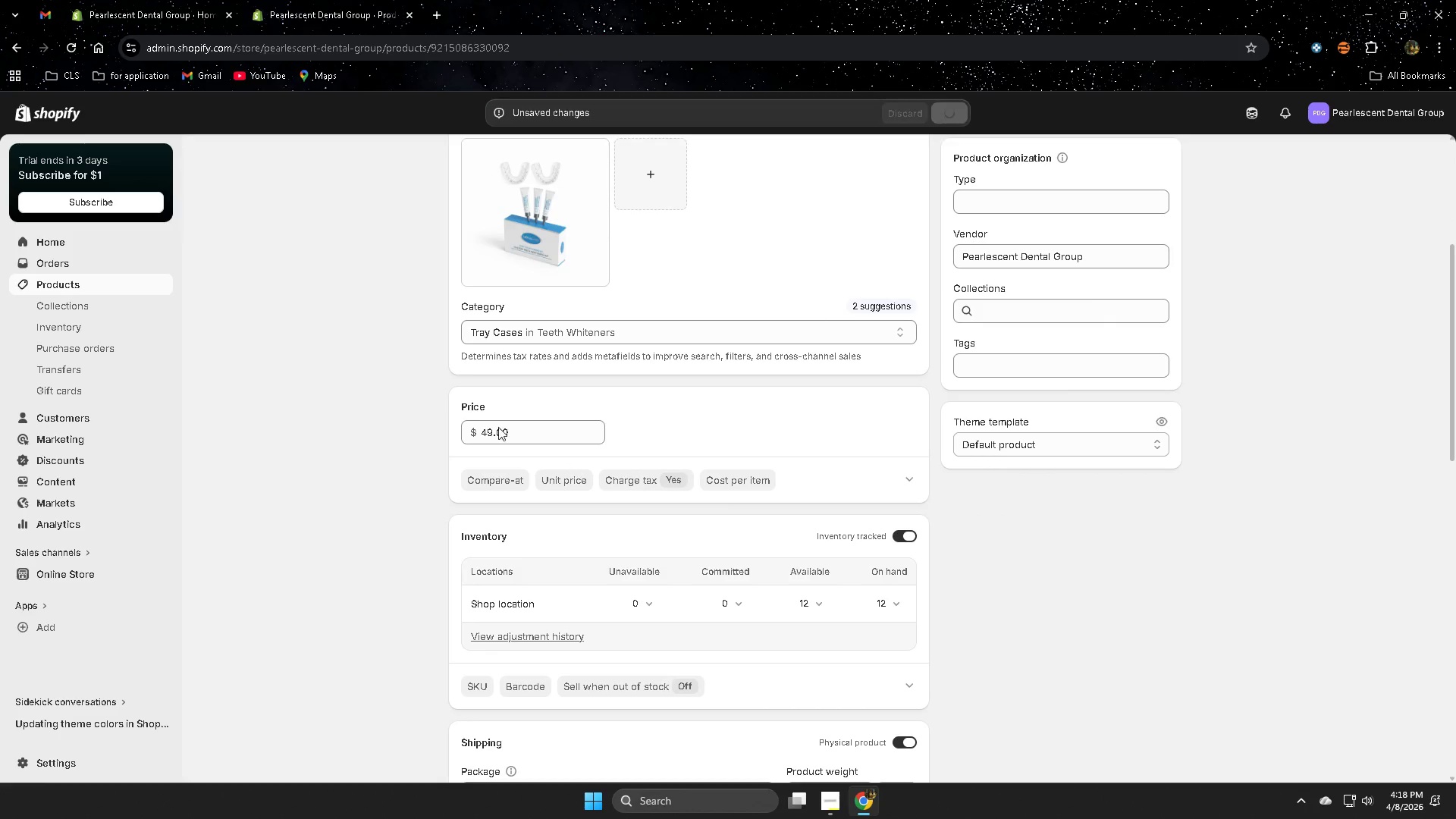 
scroll: coordinate [428, 406], scroll_direction: down, amount: 7.0
 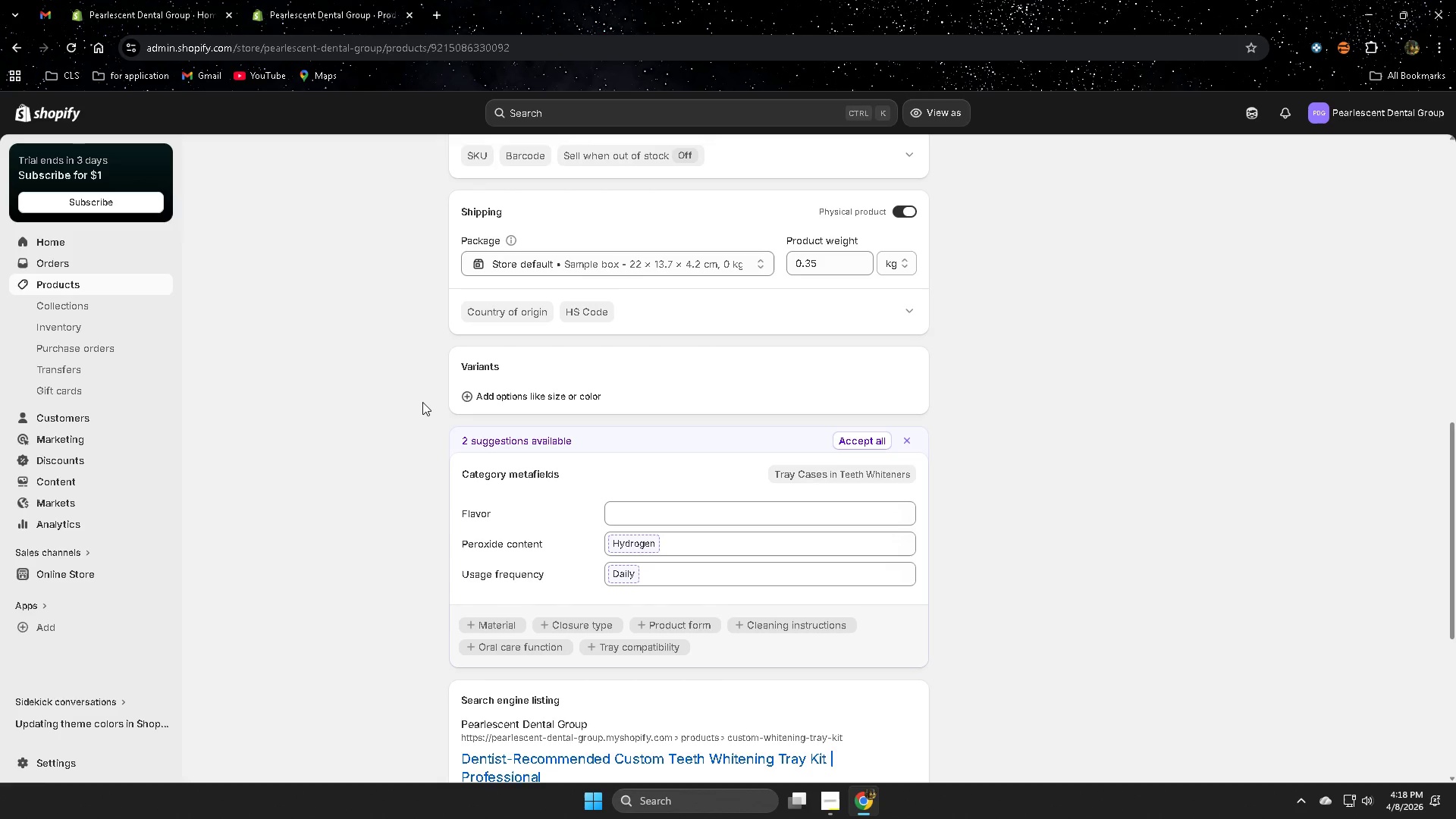 
wait(6.81)
 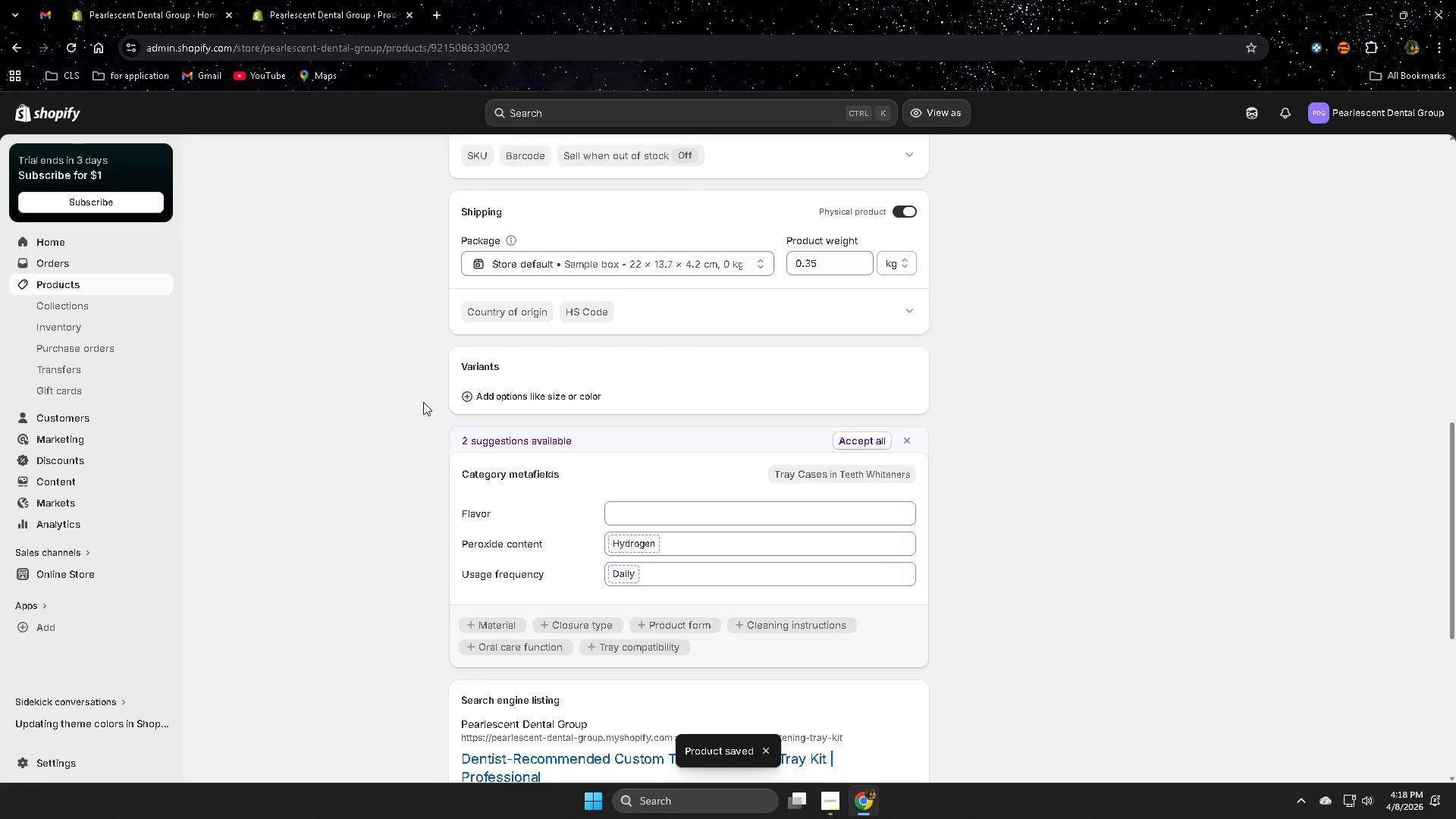 
scroll: coordinate [417, 402], scroll_direction: none, amount: 0.0
 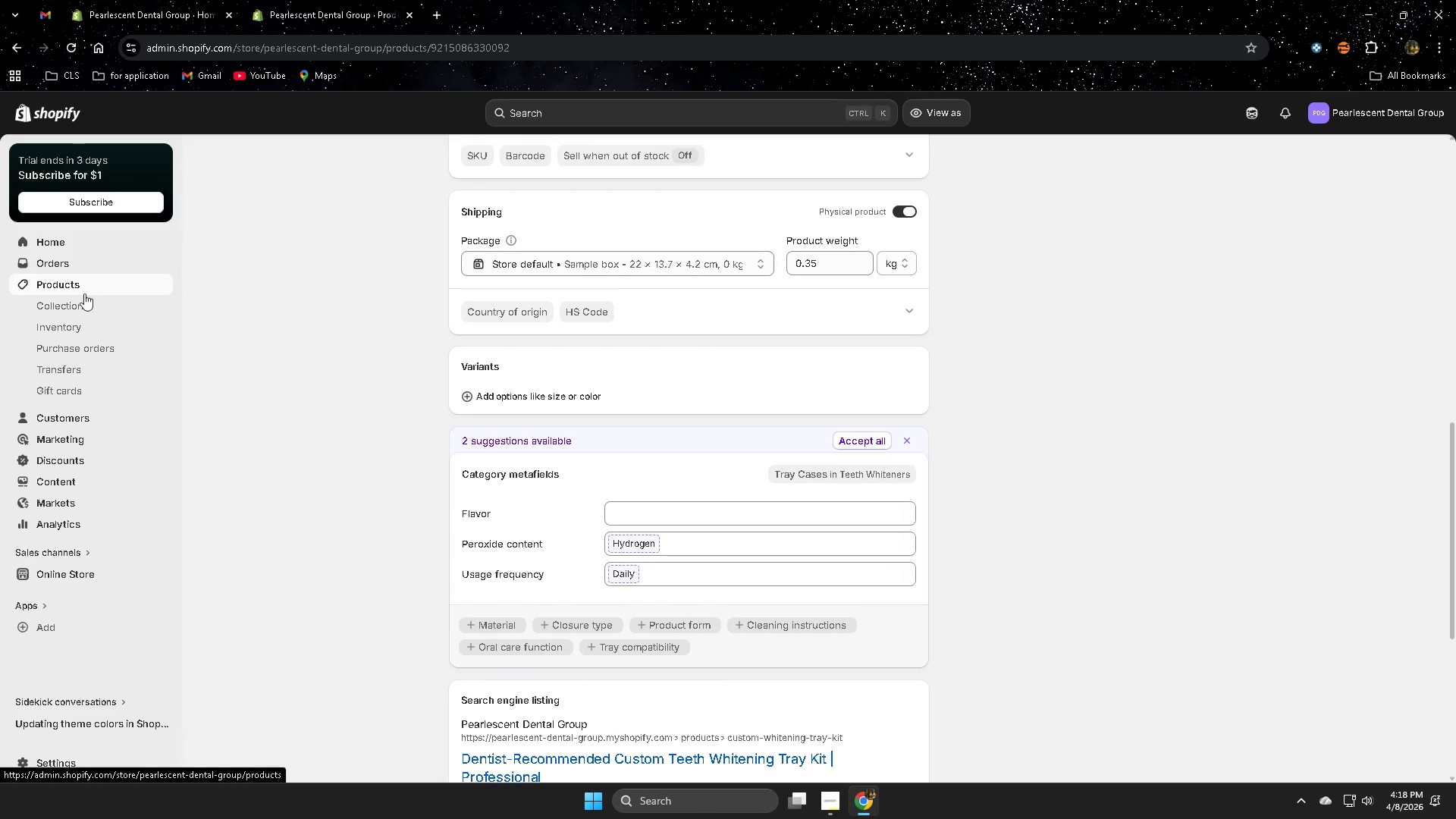 
left_click([75, 306])
 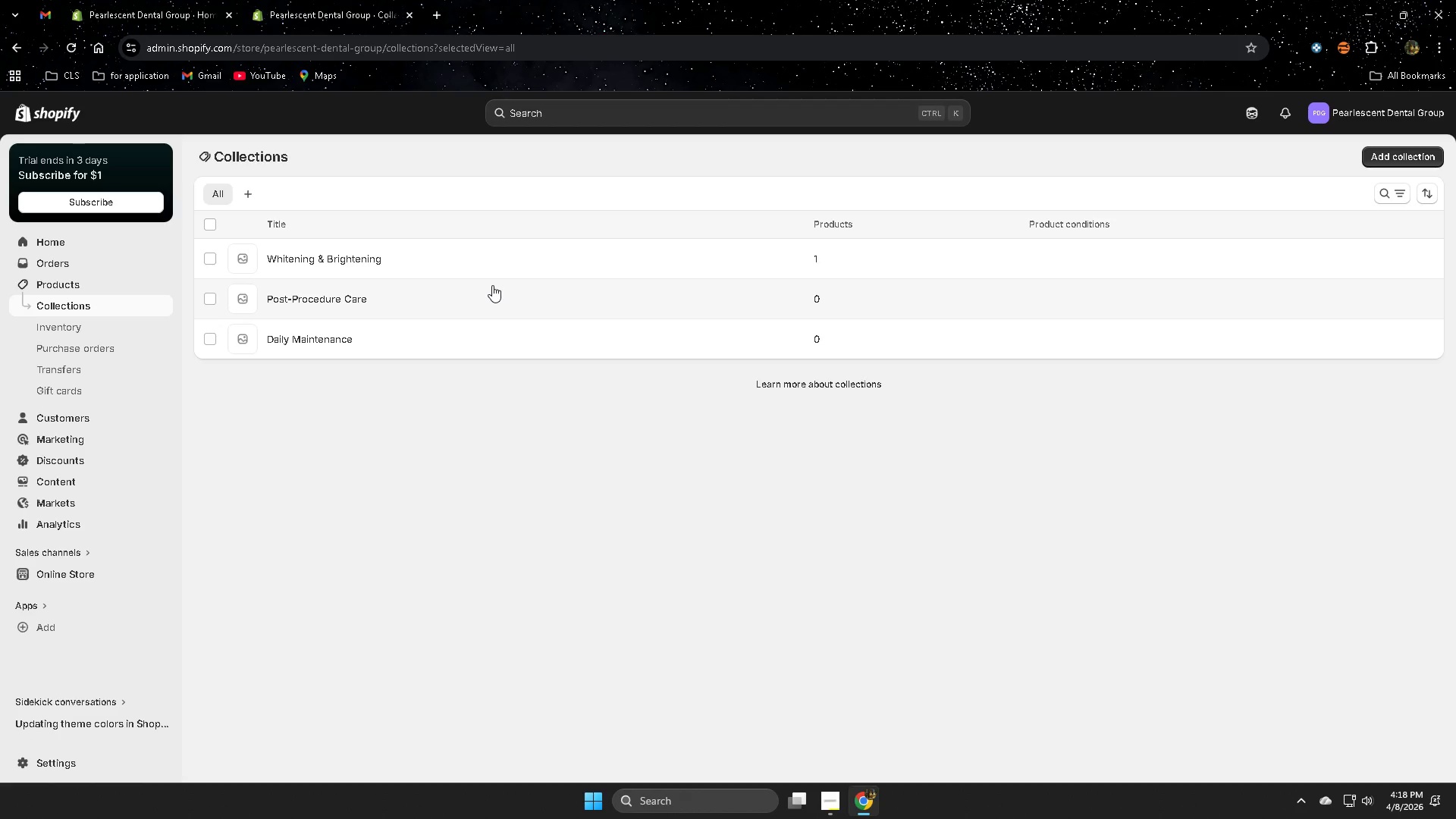 
wait(21.27)
 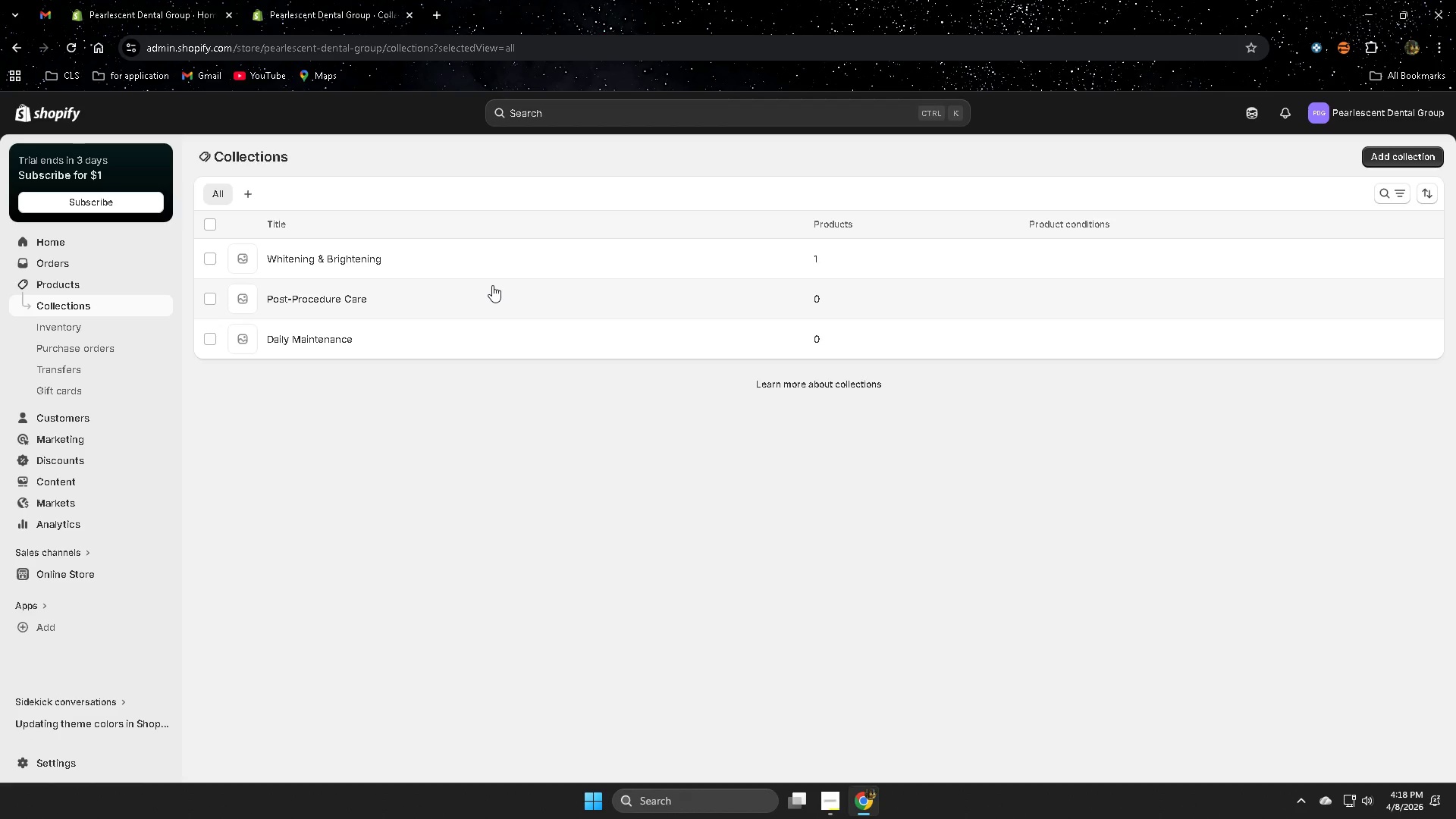 
left_click([453, 265])
 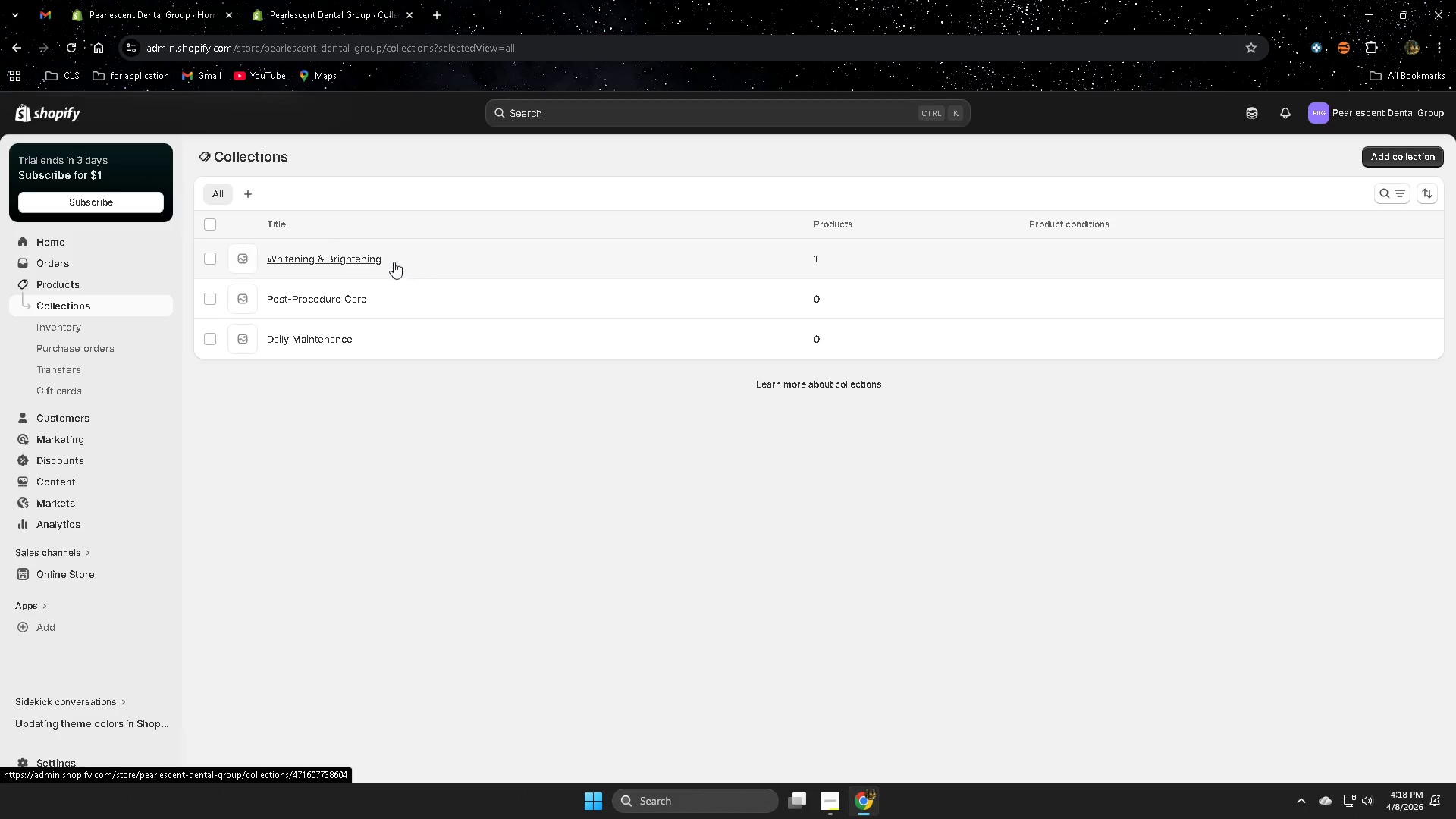 
left_click([370, 263])
 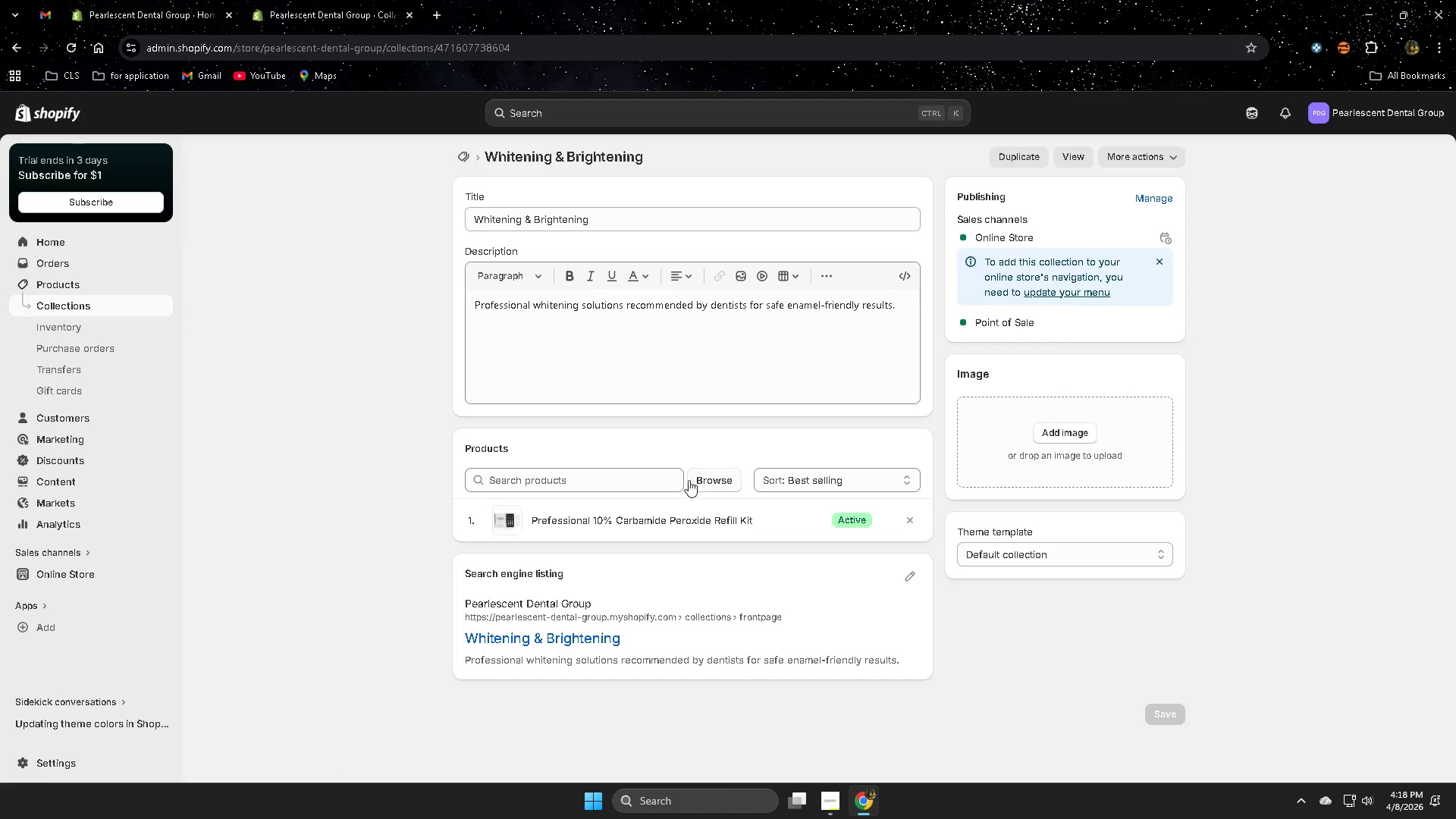 
left_click([710, 486])
 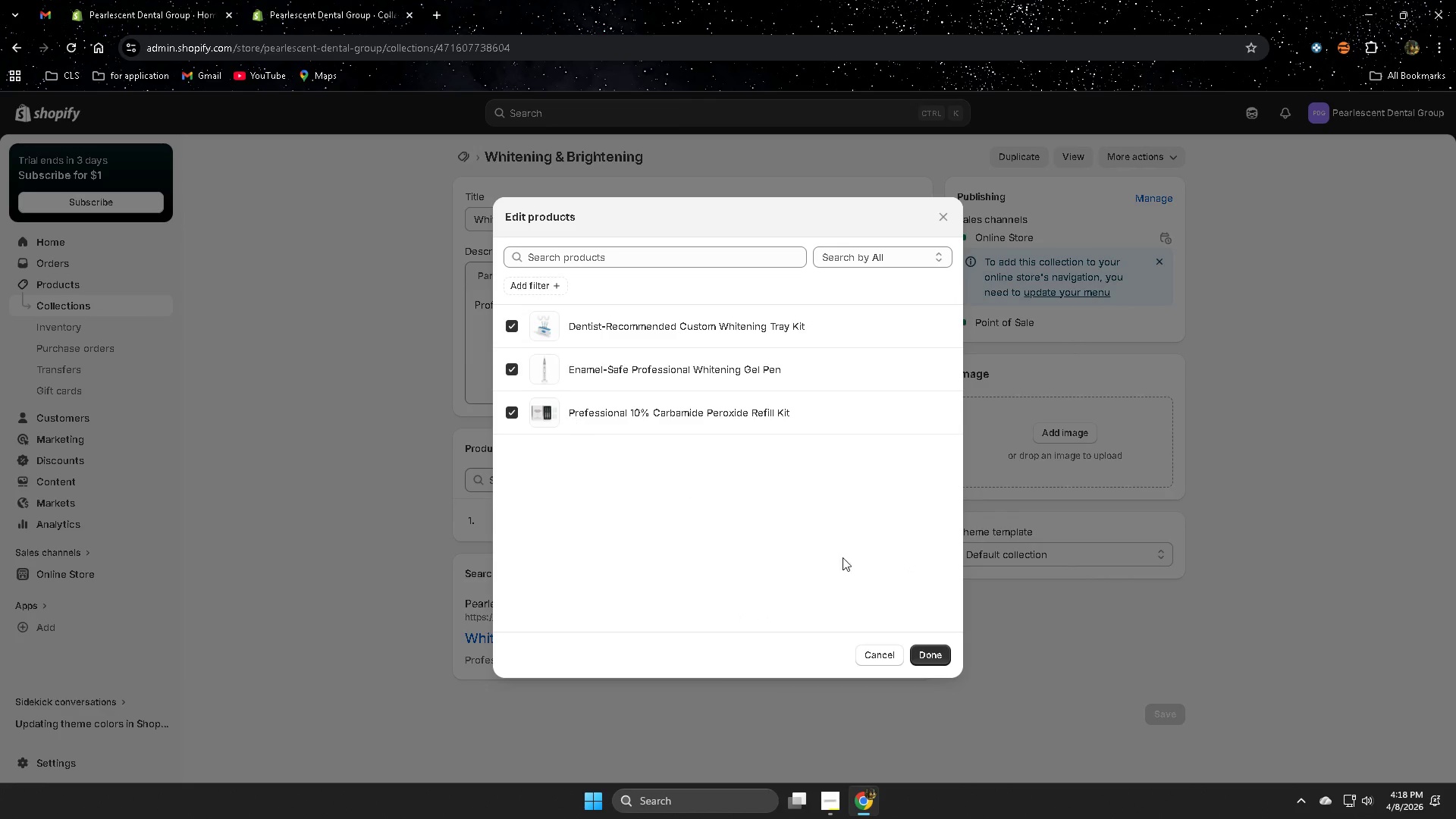 
left_click([922, 657])
 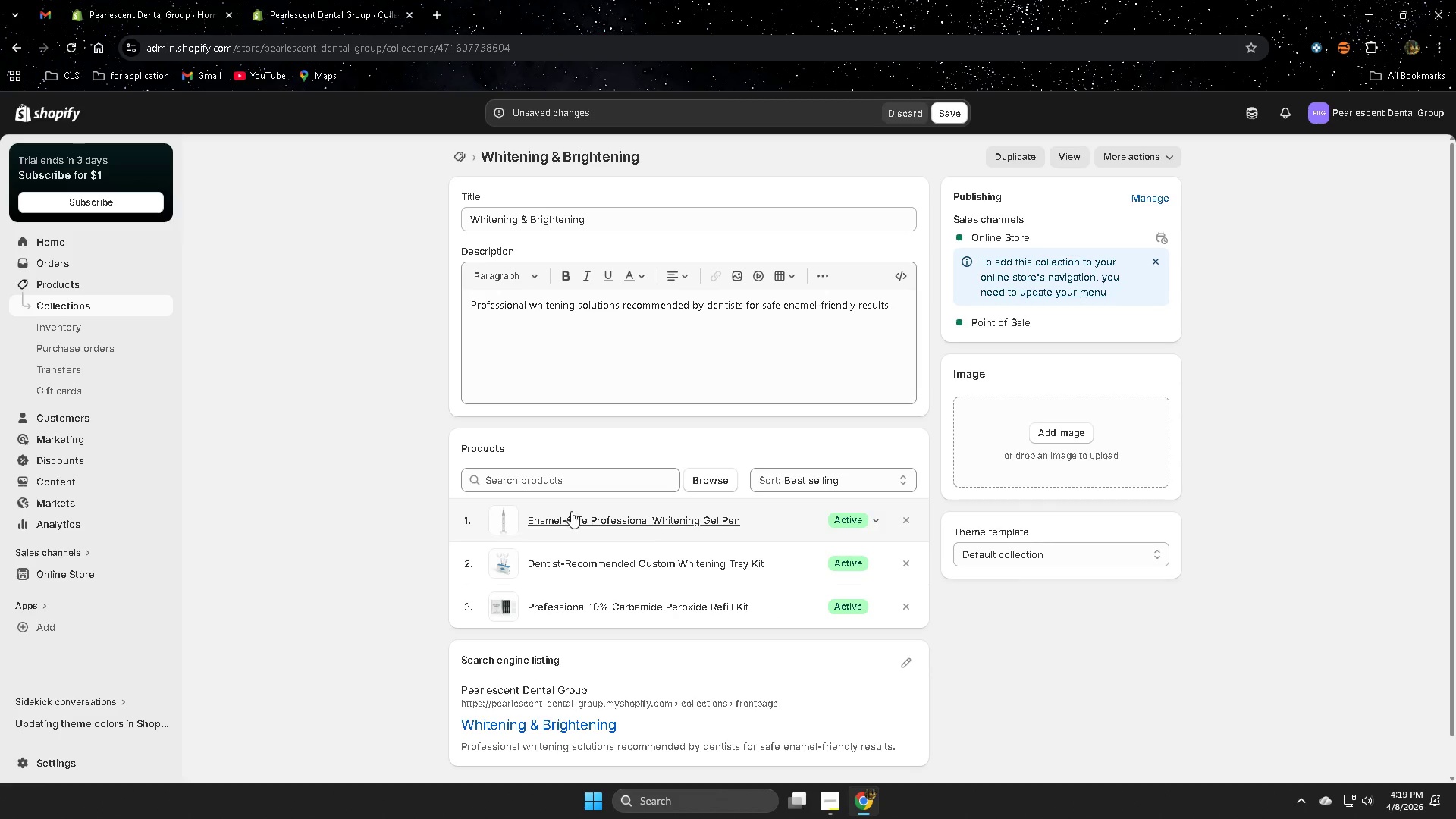 
left_click([945, 115])
 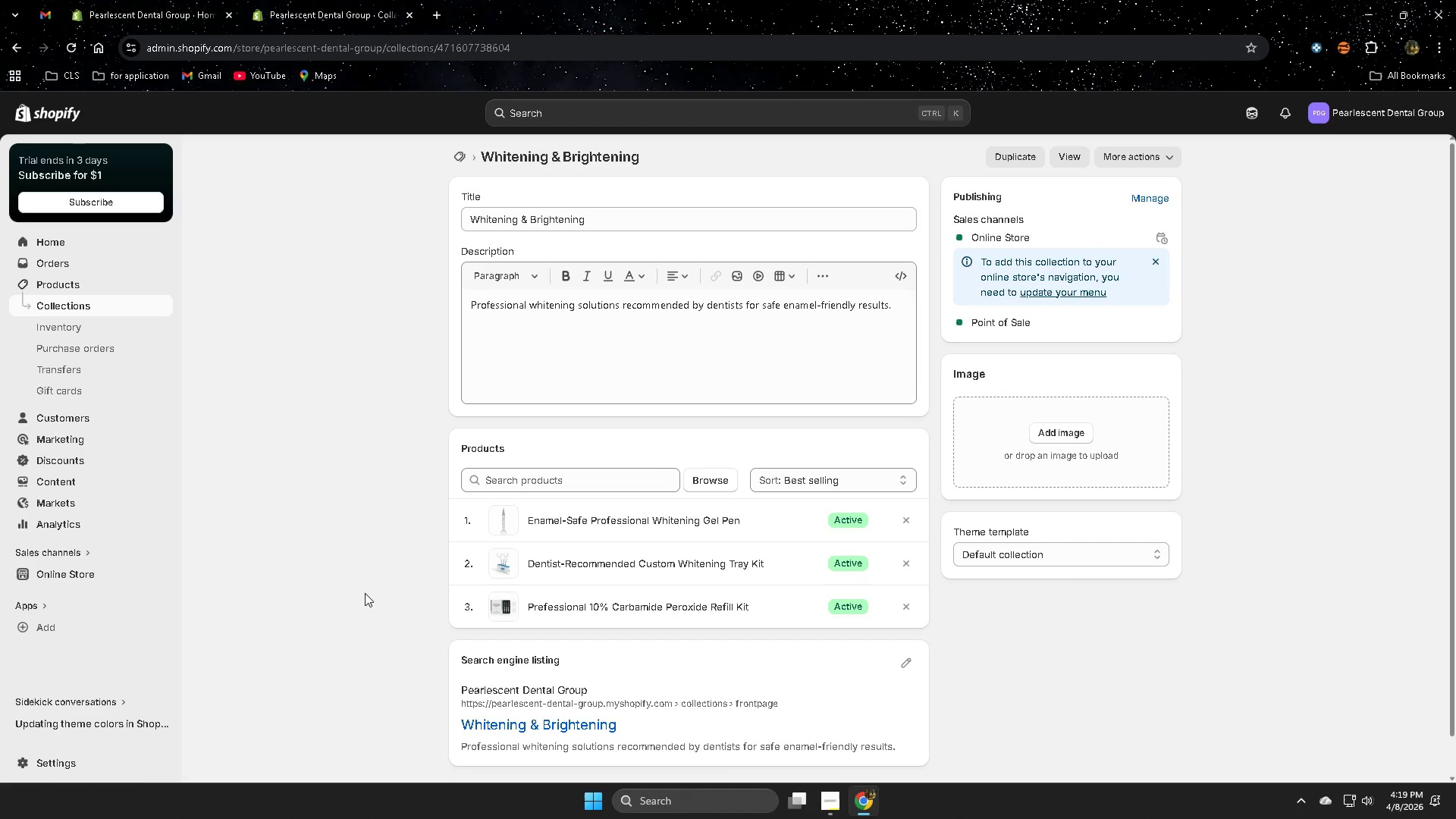 
wait(43.47)
 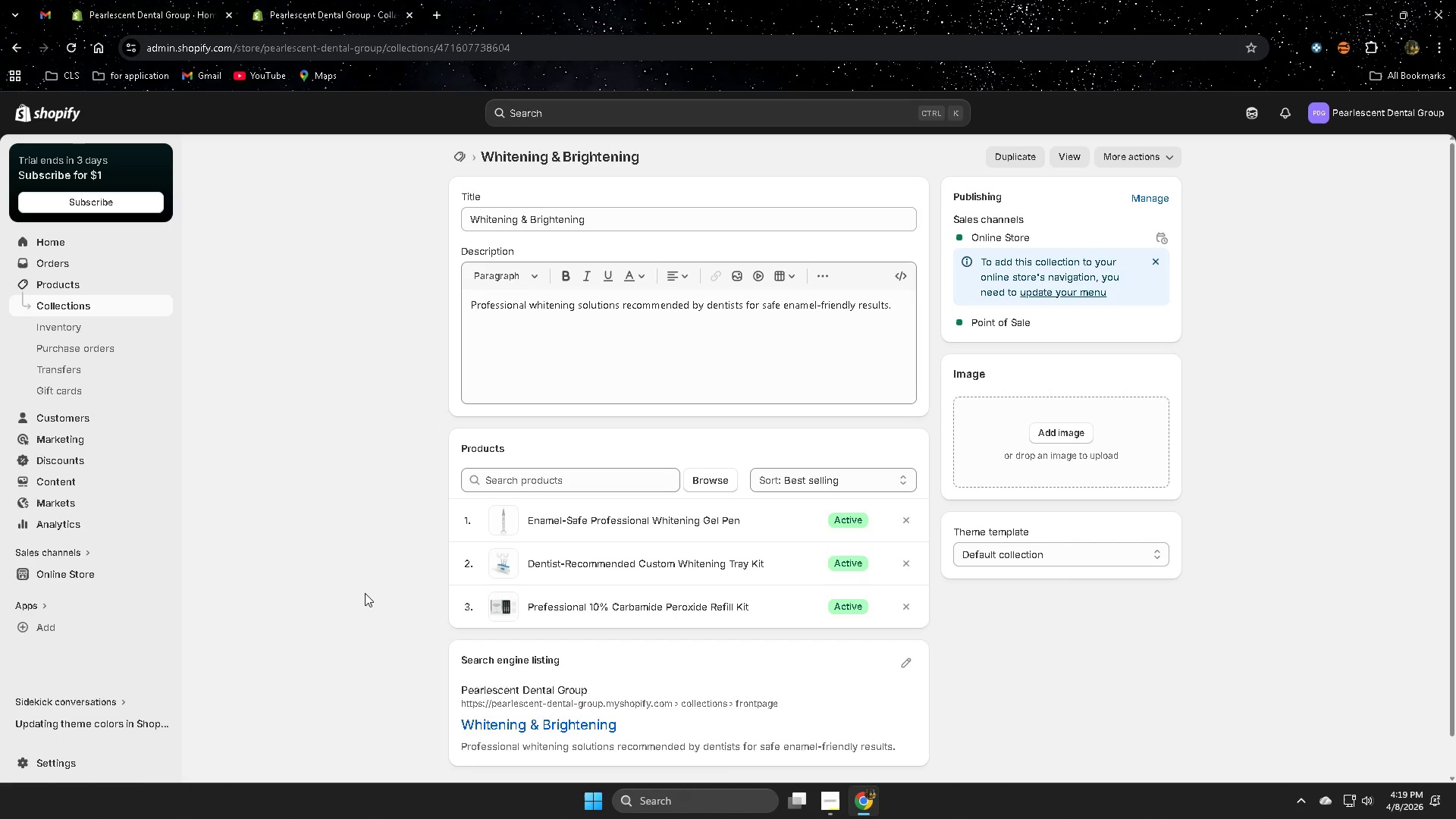 
left_click([47, 285])
 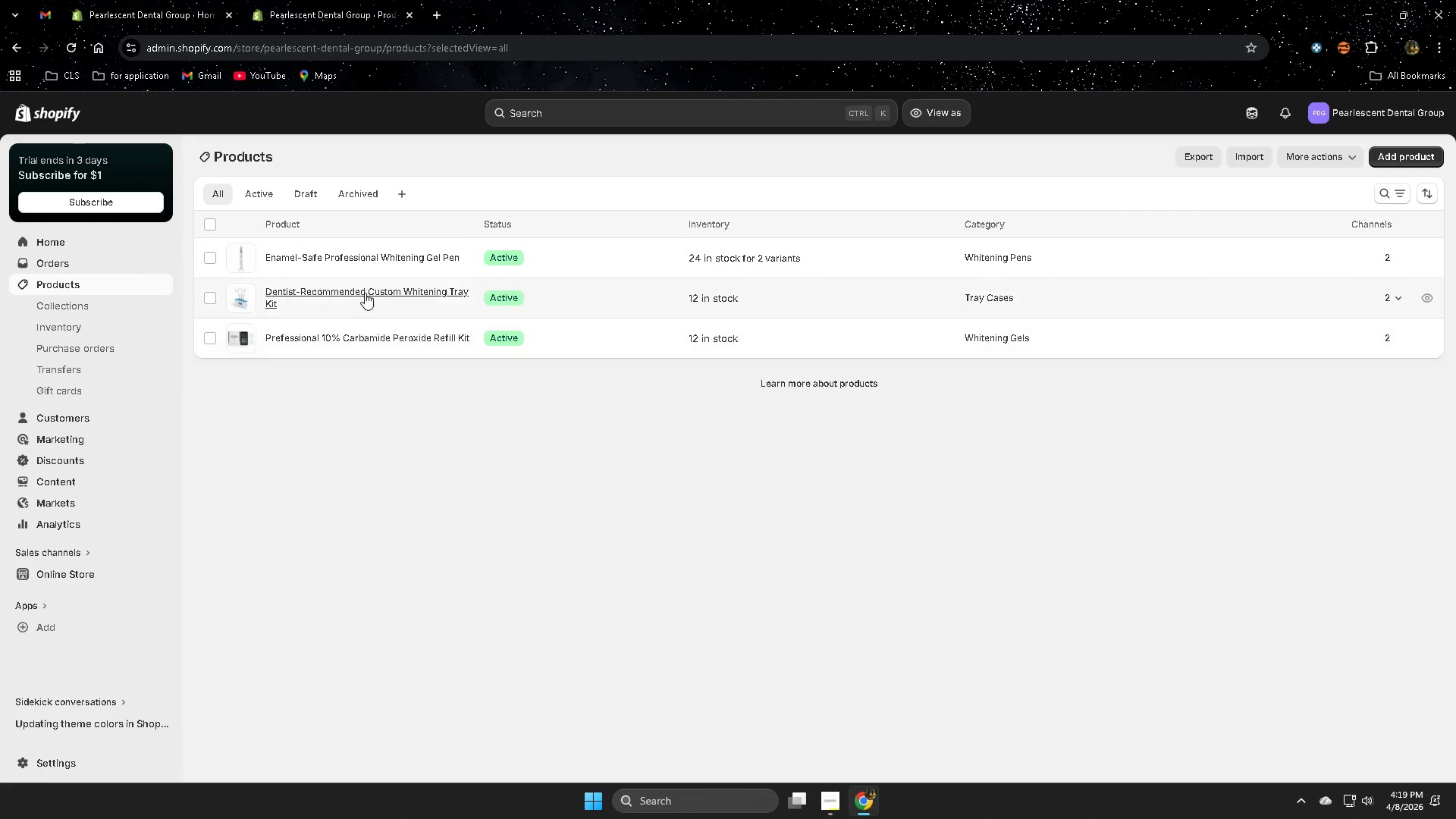 
left_click([363, 299])
 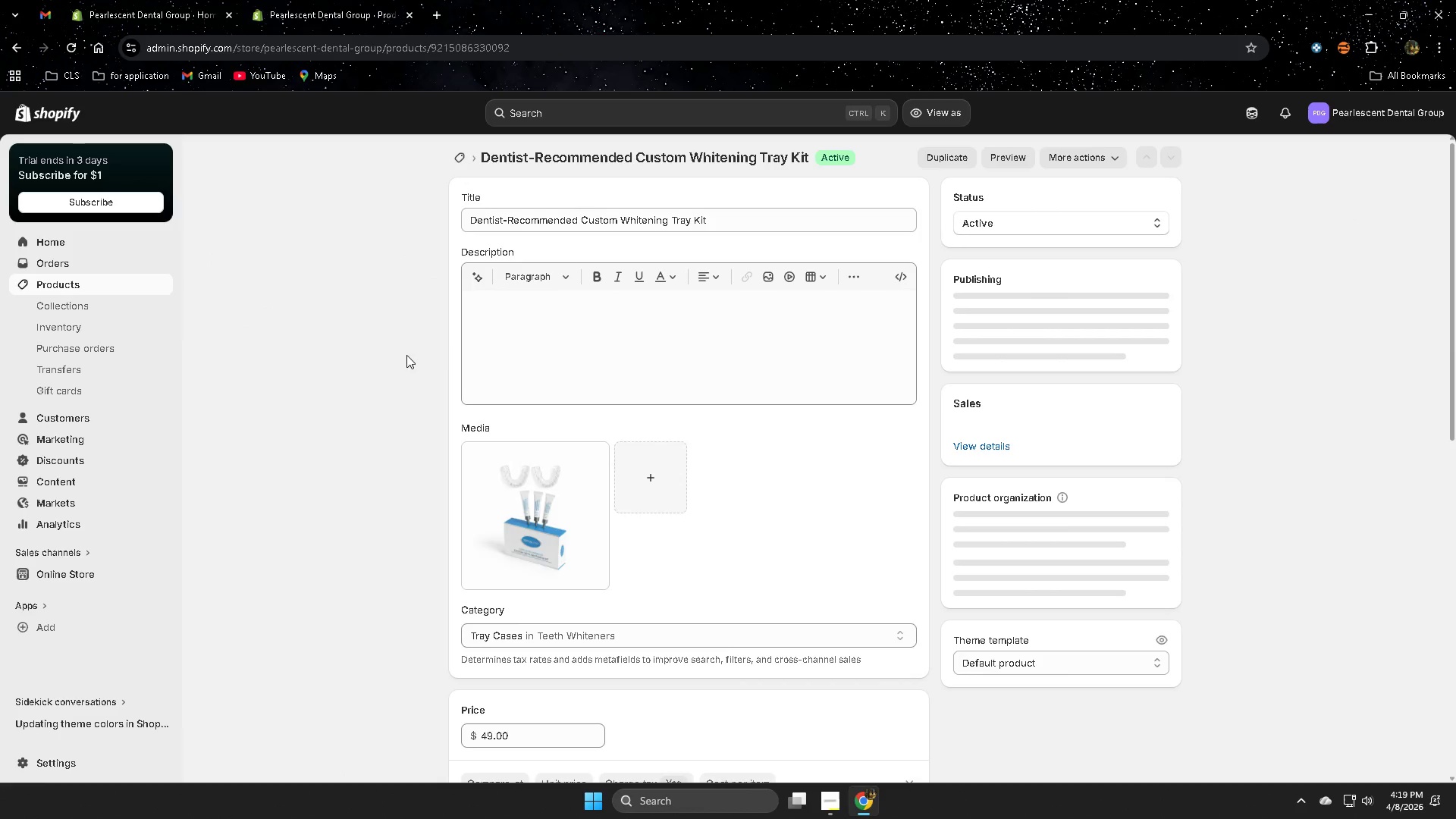 
scroll: coordinate [958, 504], scroll_direction: down, amount: 10.0
 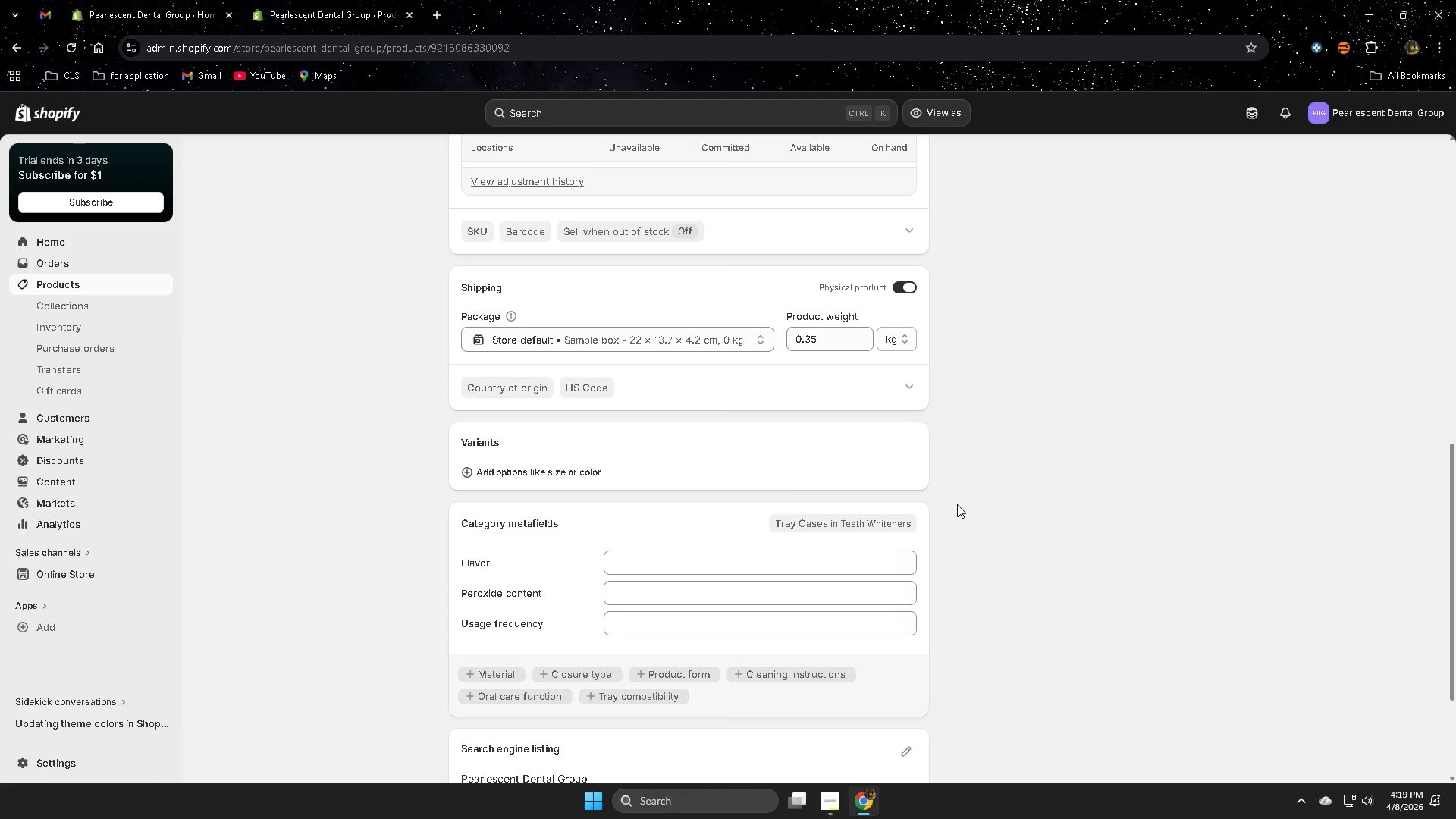 
scroll: coordinate [956, 504], scroll_direction: up, amount: 11.0
 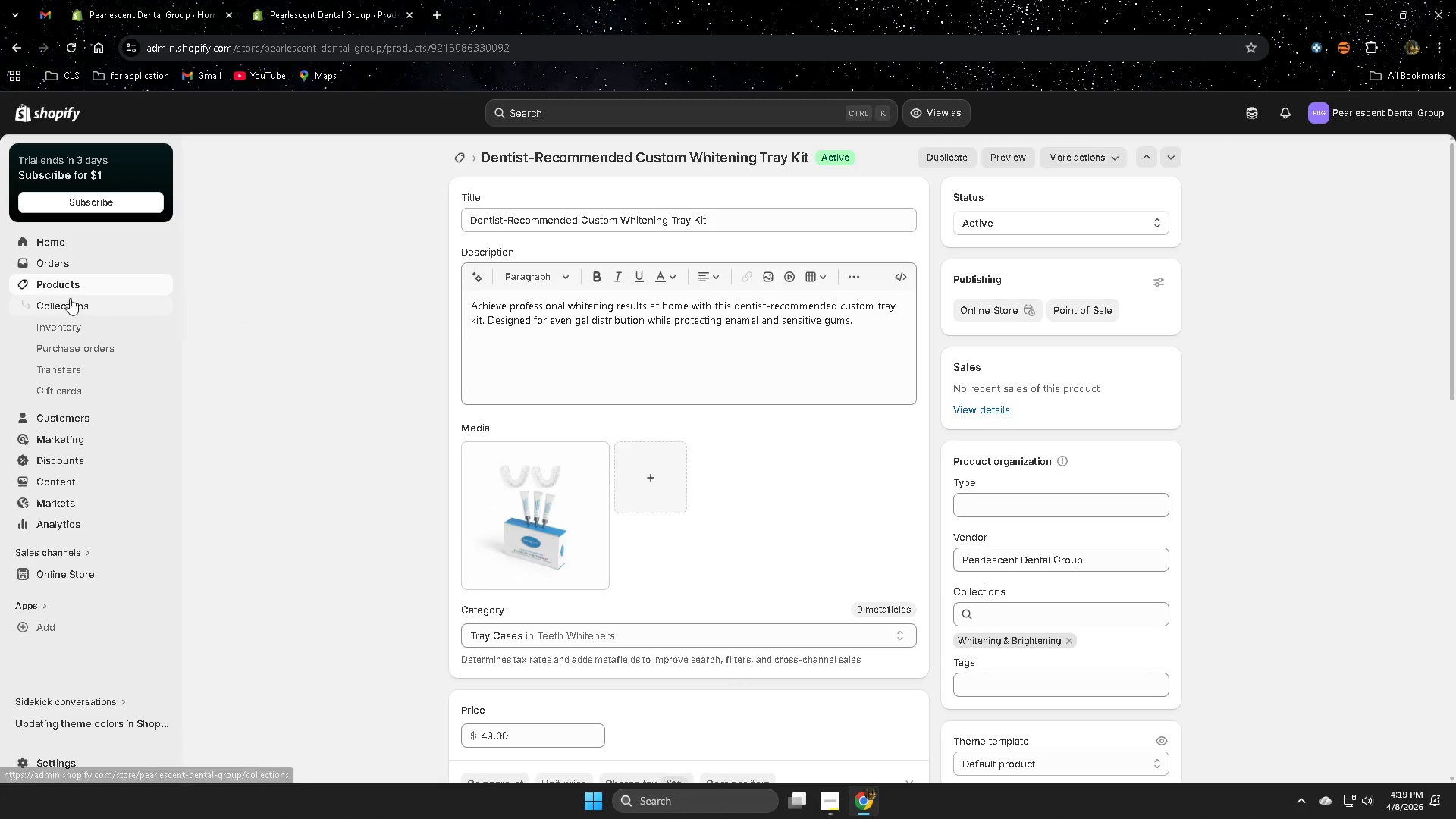 
left_click([74, 288])
 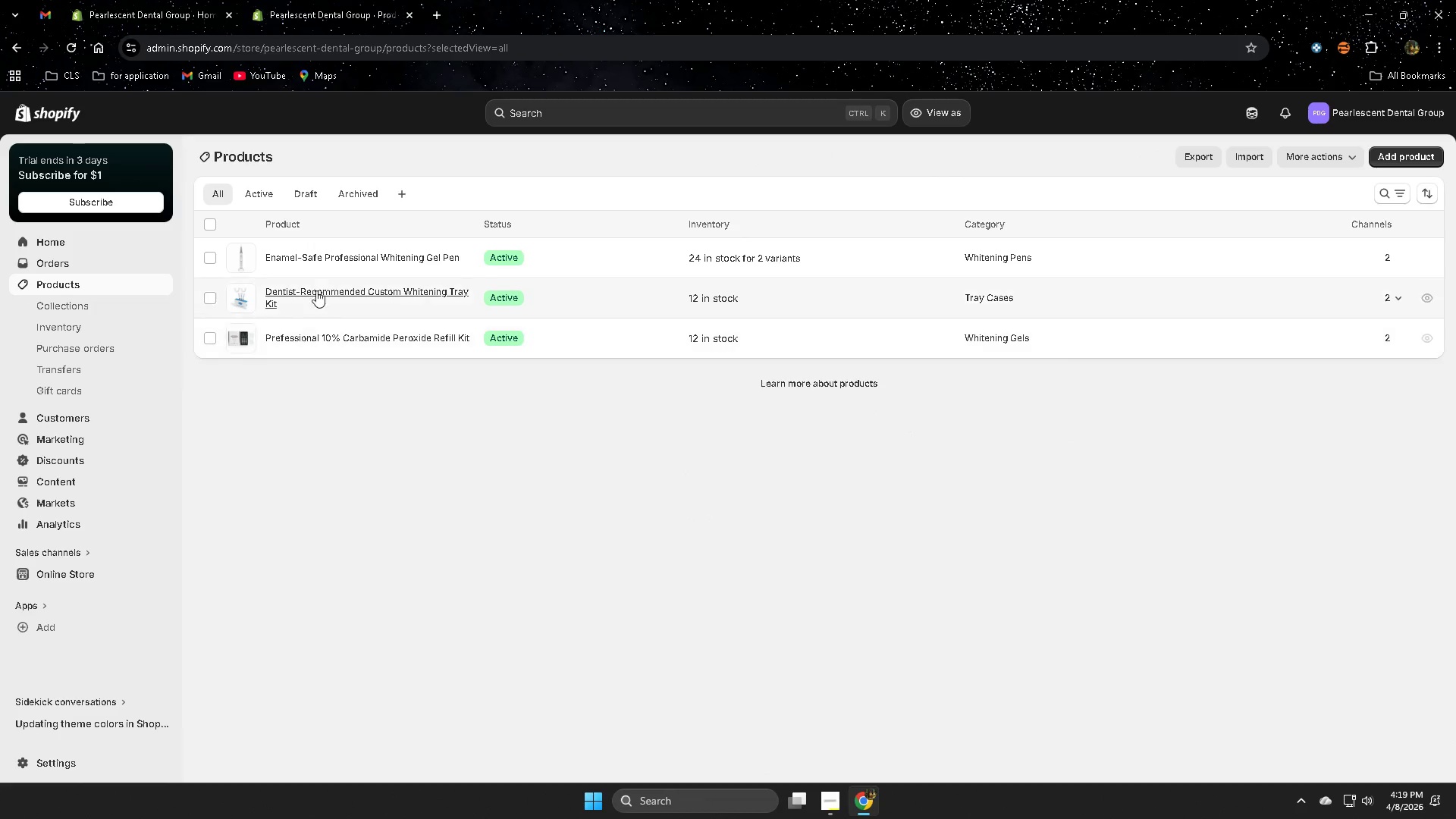 
left_click([321, 268])
 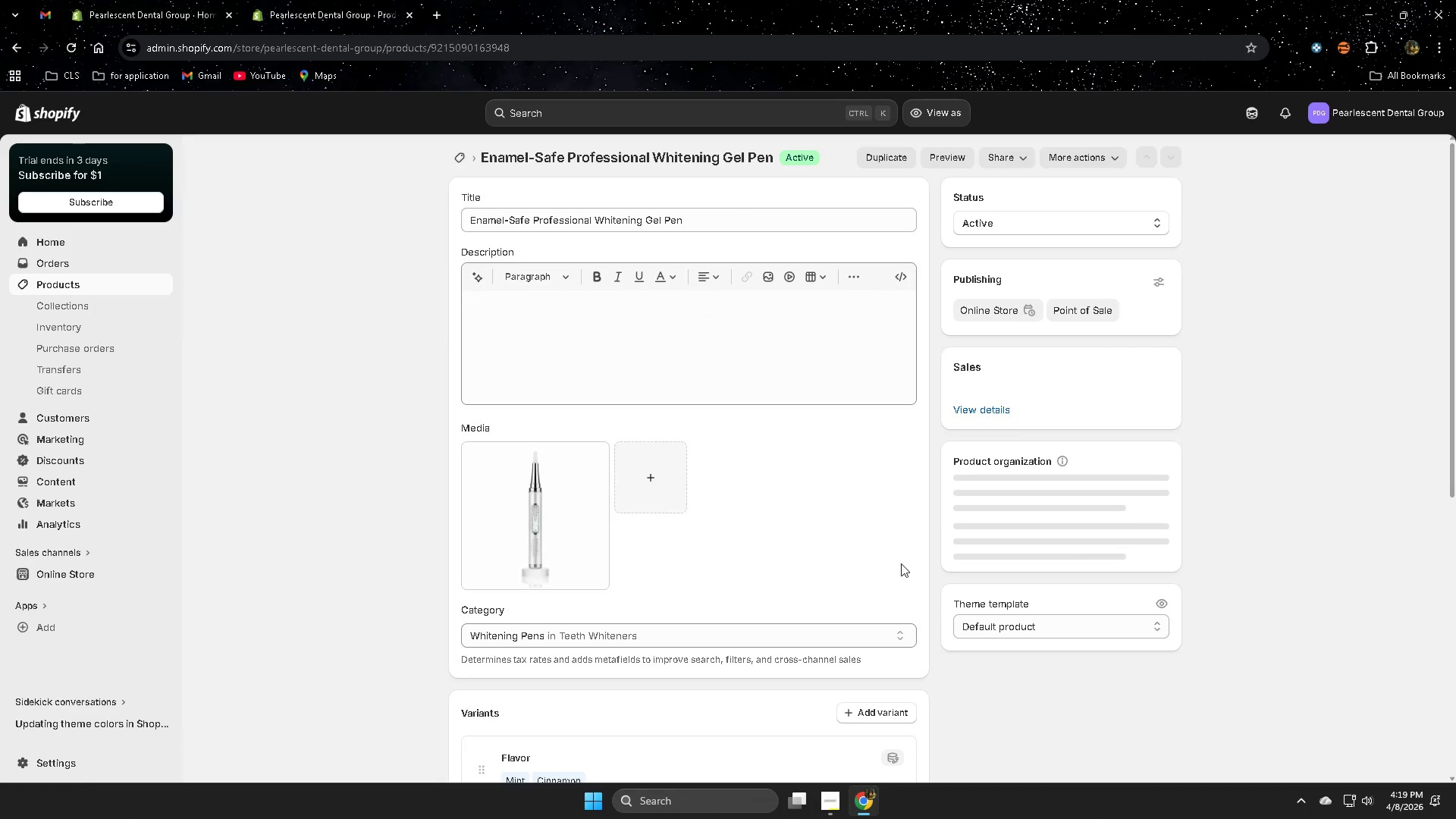 
scroll: coordinate [901, 563], scroll_direction: down, amount: 2.0
 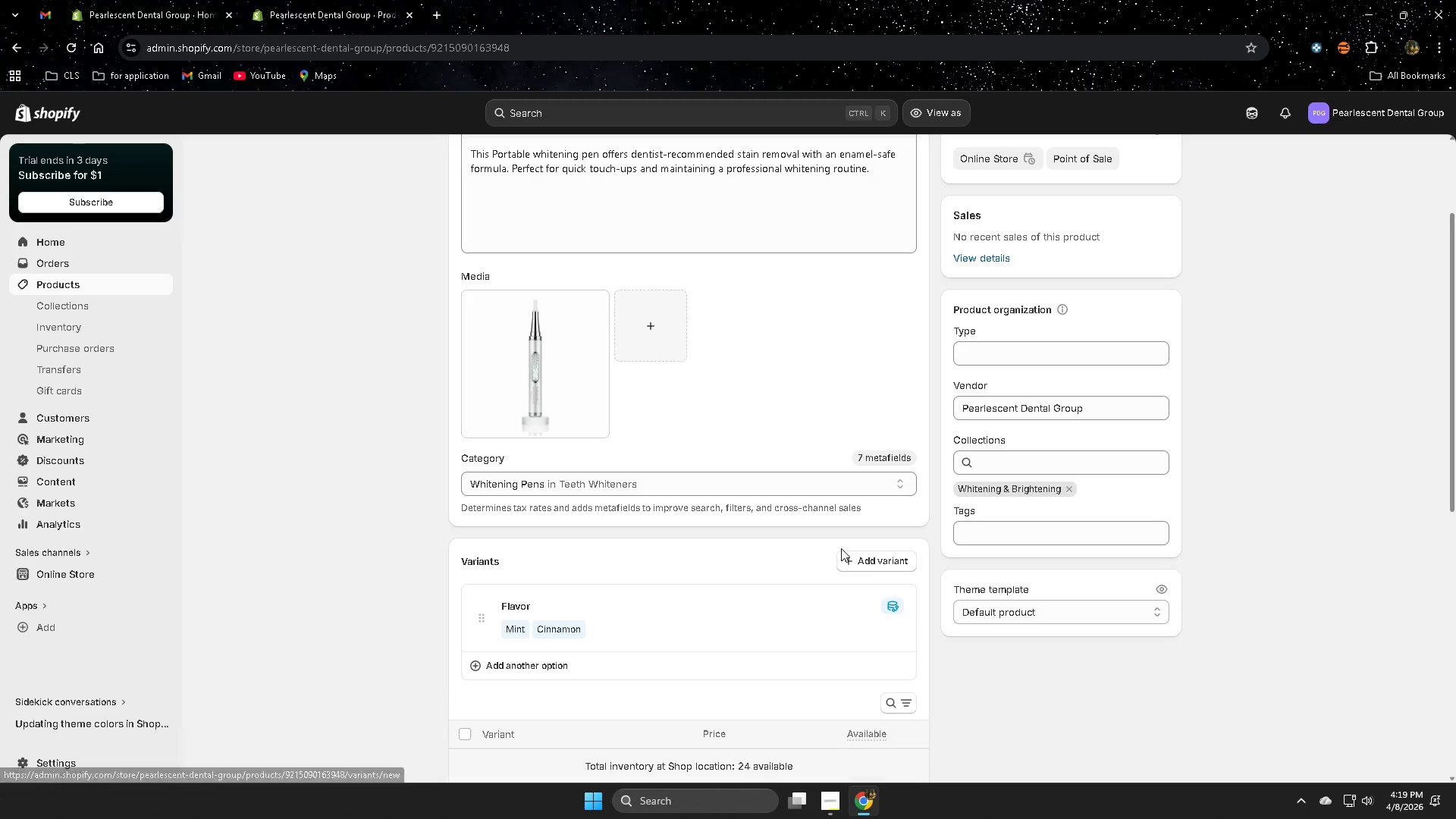 
scroll: coordinate [833, 541], scroll_direction: up, amount: 4.0
 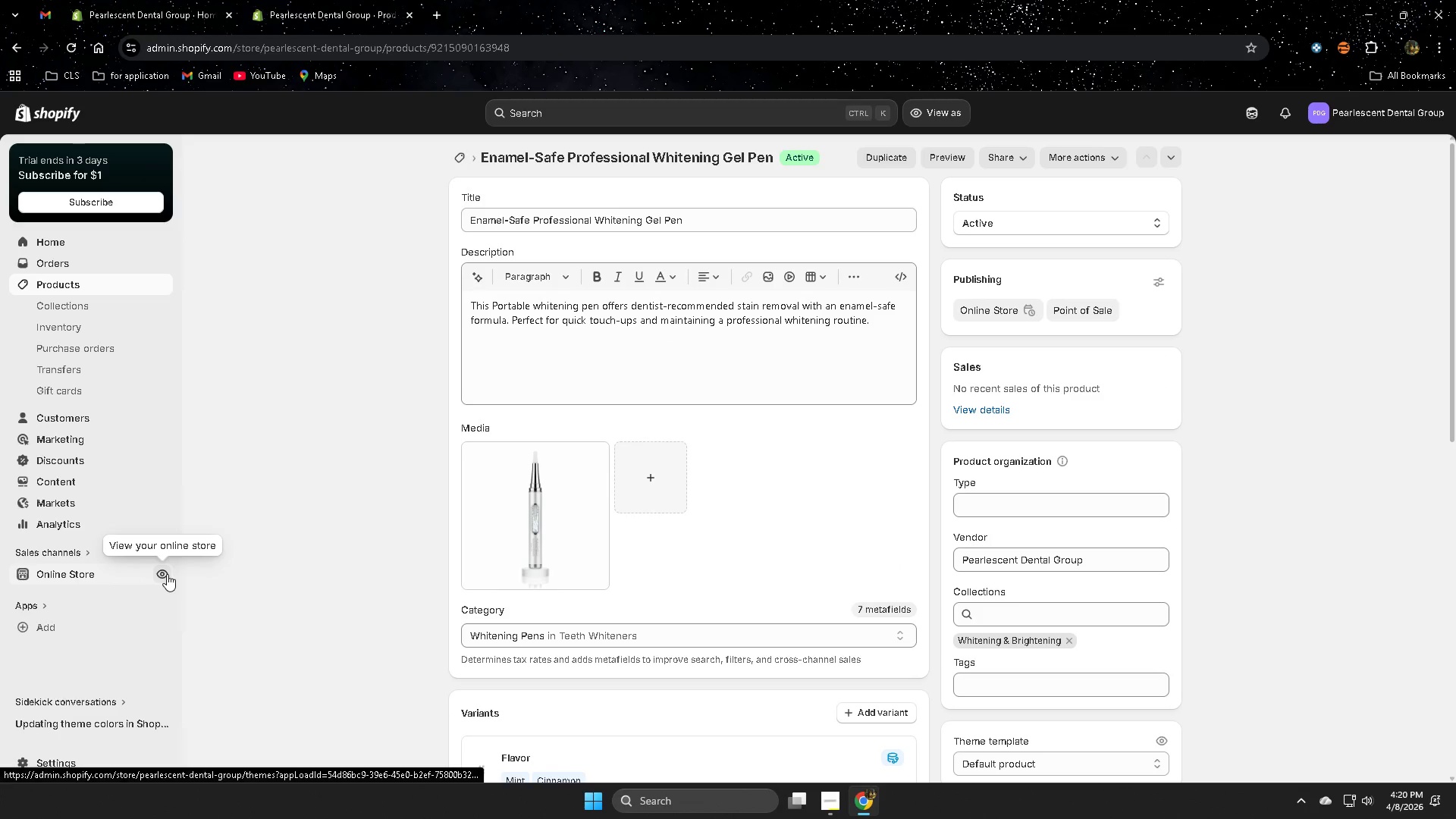 
wait(5.48)
 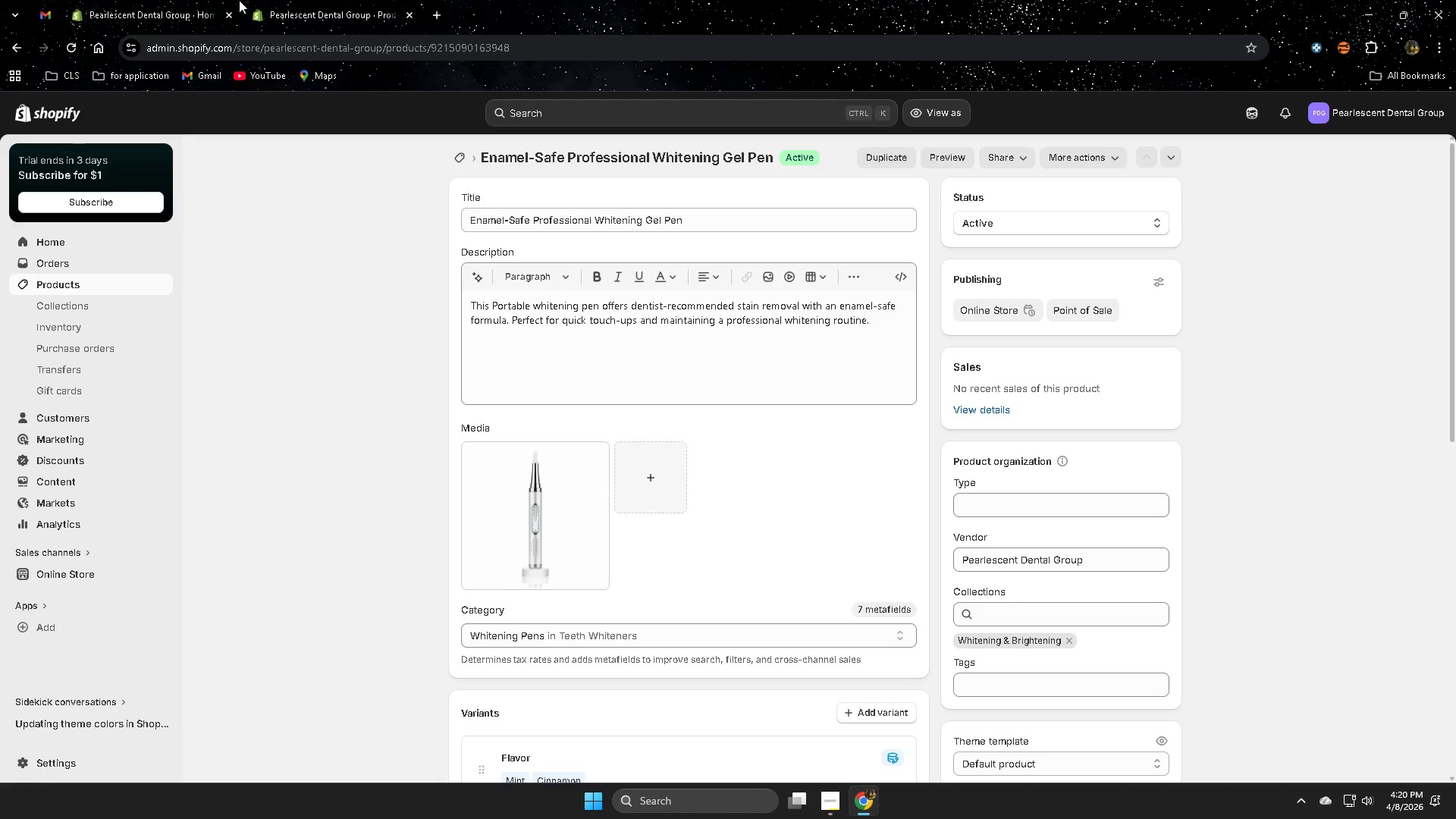 
hold_key(key=ControlLeft, duration=0.58)
left_click([164, 574])
 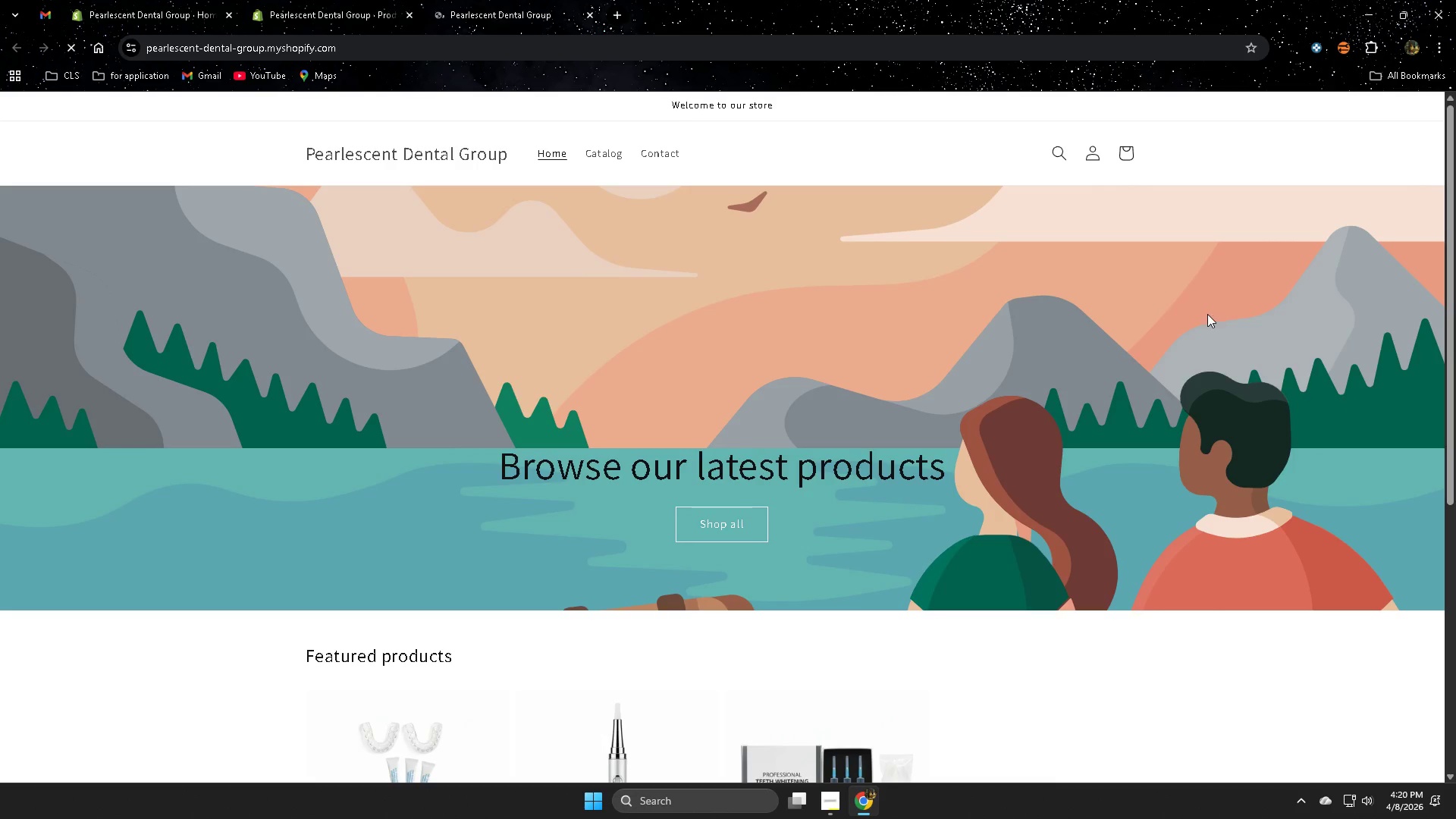 
scroll: coordinate [1144, 391], scroll_direction: down, amount: 6.0
 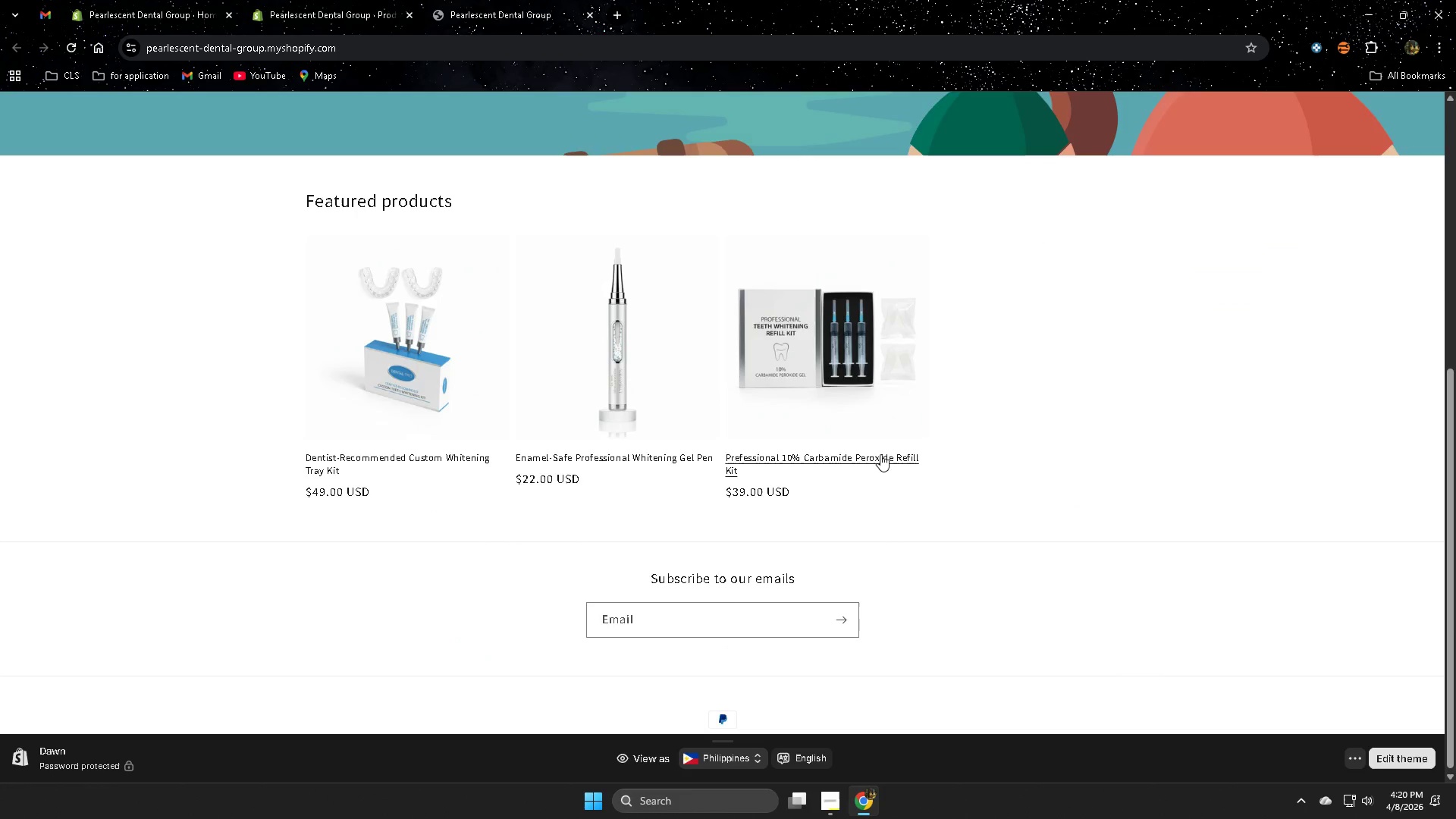 
scroll: coordinate [1119, 458], scroll_direction: up, amount: 8.0
 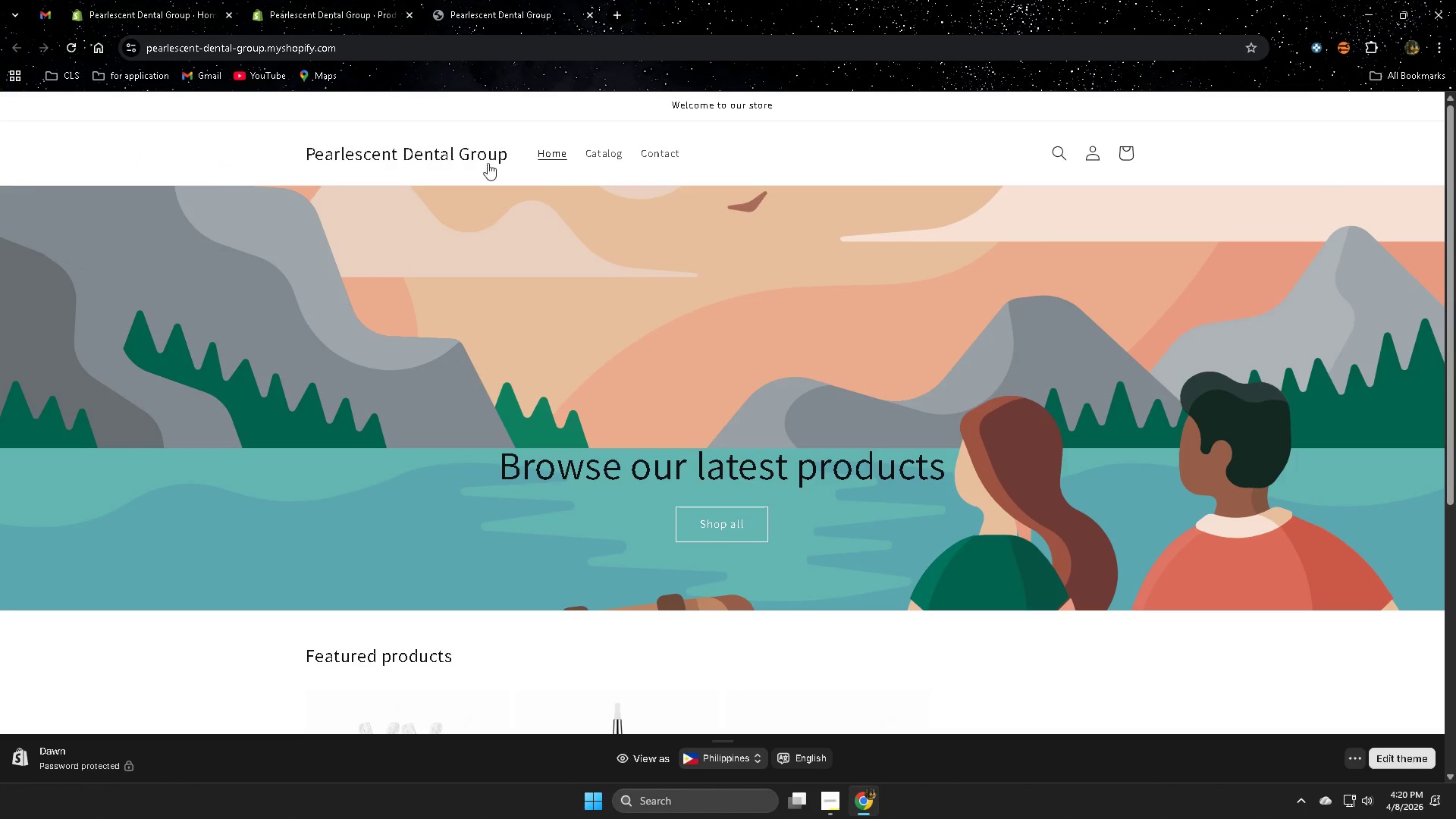 
scroll: coordinate [1068, 332], scroll_direction: down, amount: 4.0
 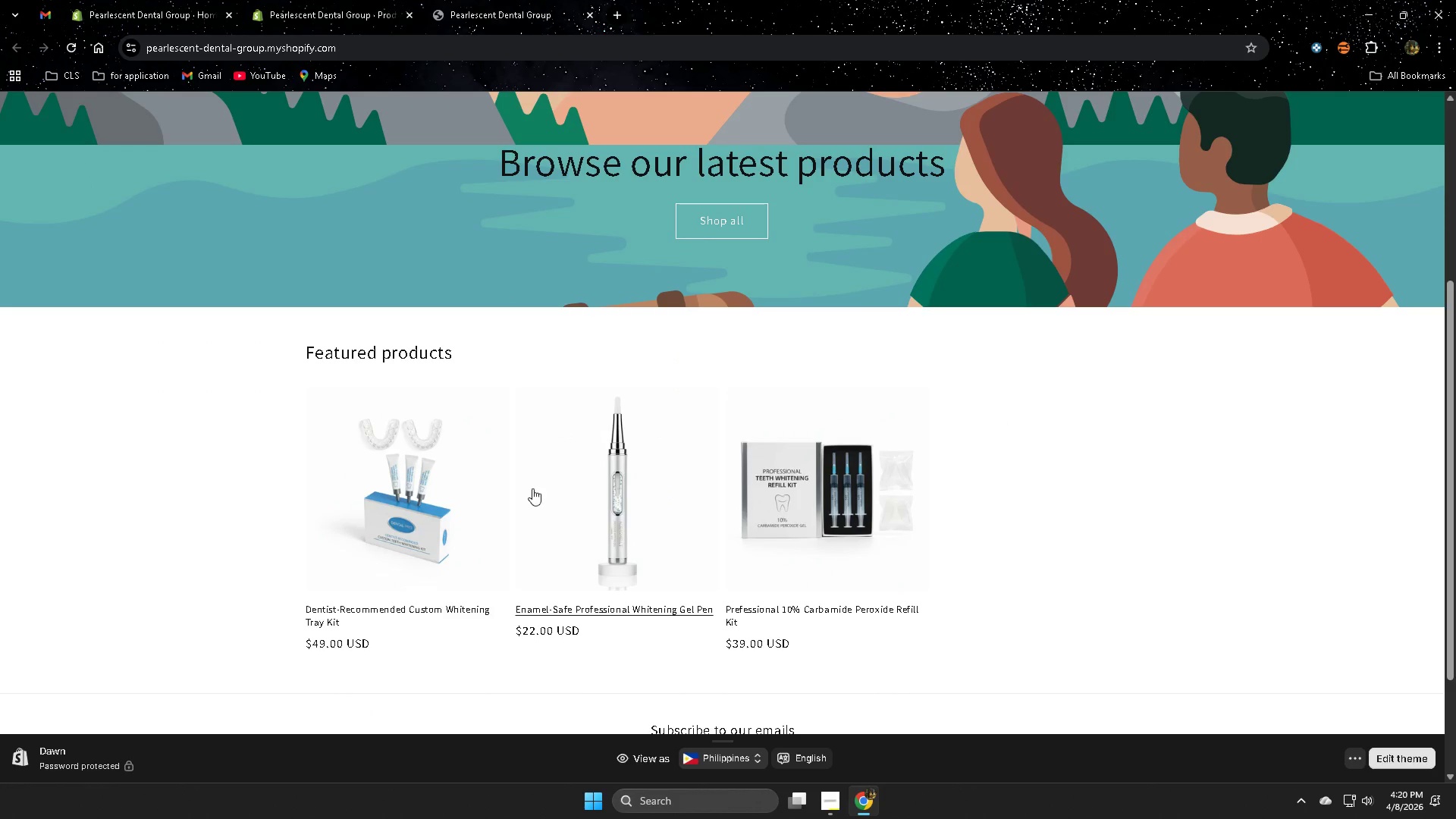 
left_click([597, 491])
 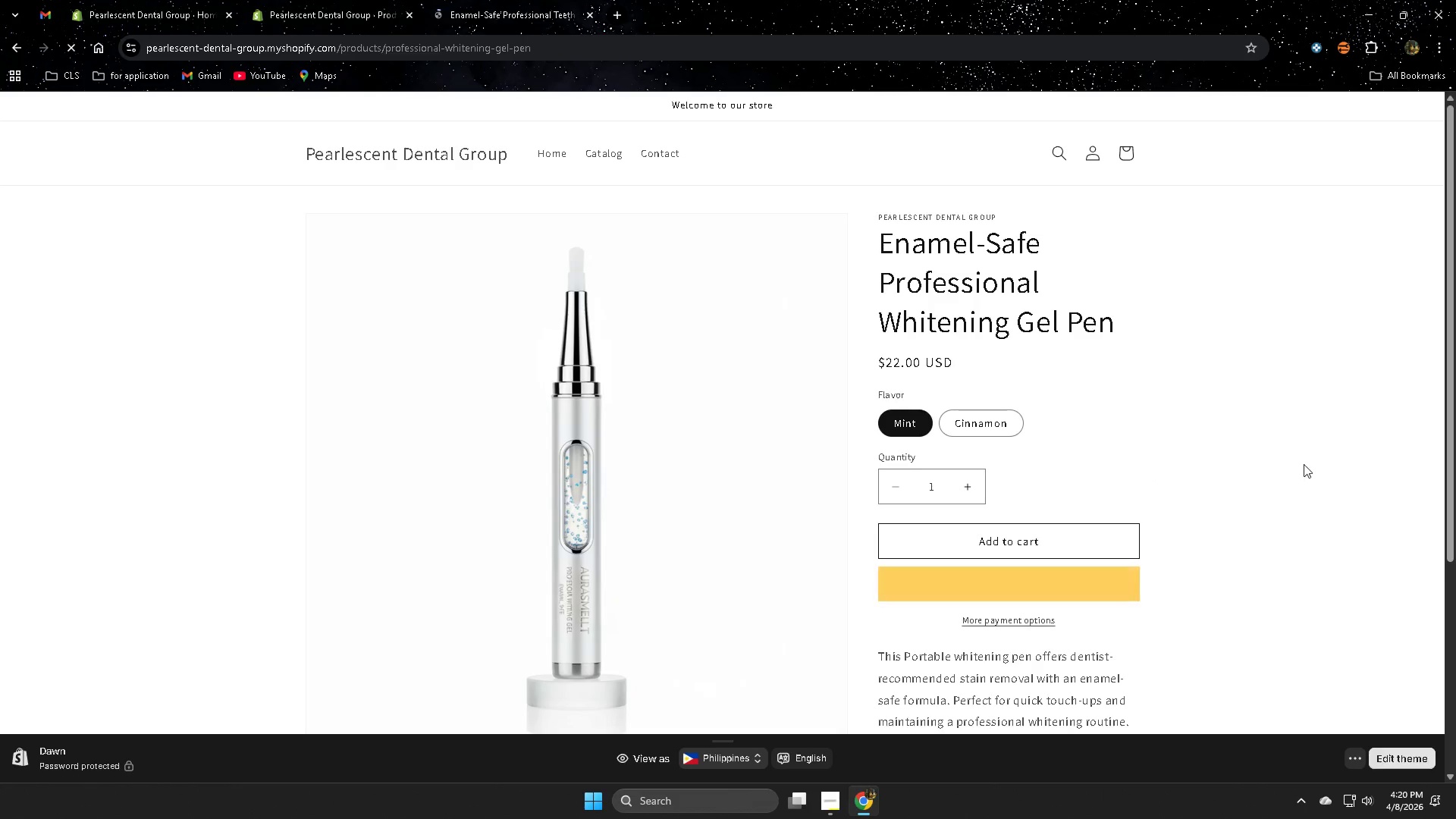 
scroll: coordinate [1323, 464], scroll_direction: down, amount: 1.0
 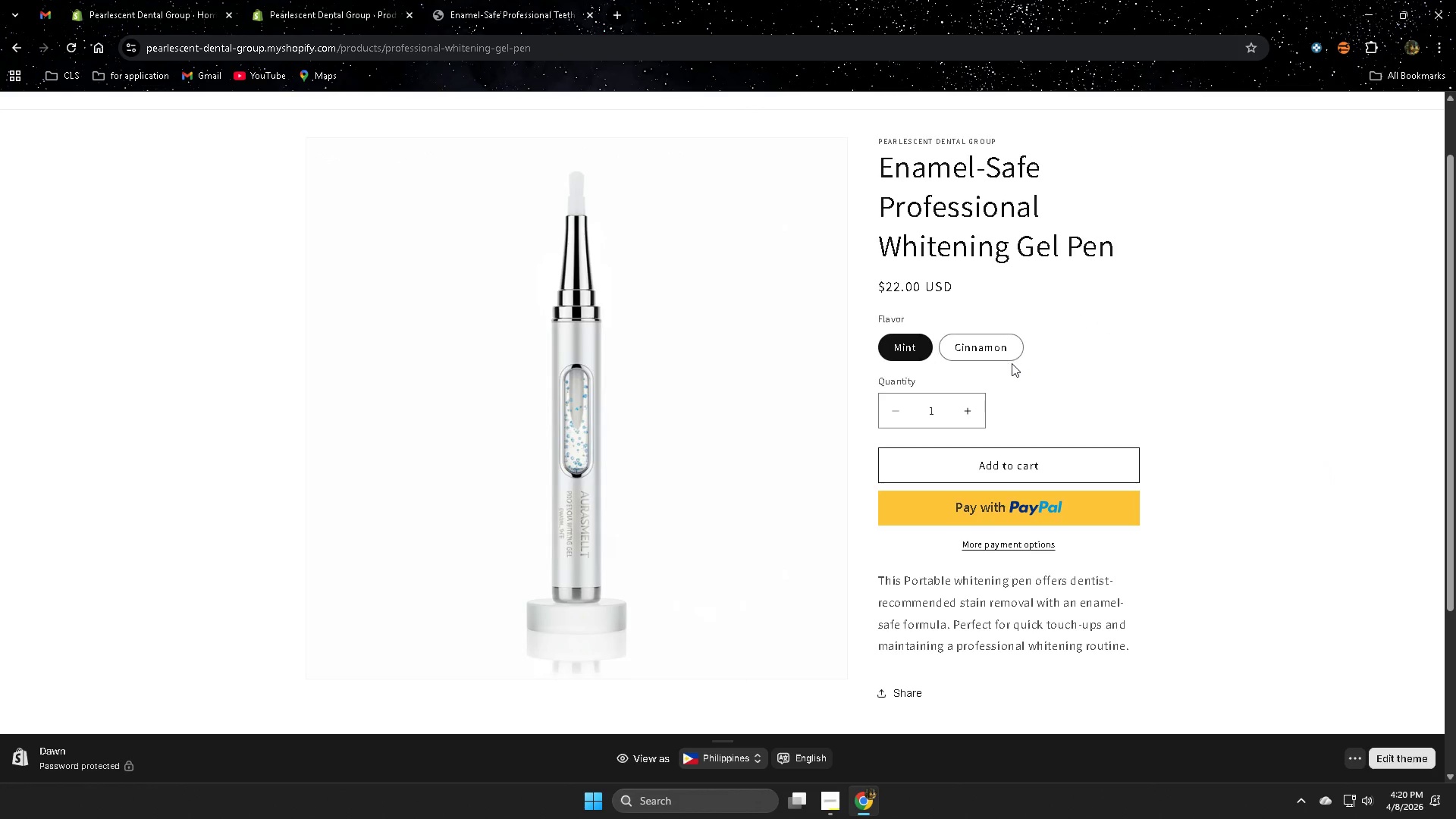 
left_click([987, 349])
 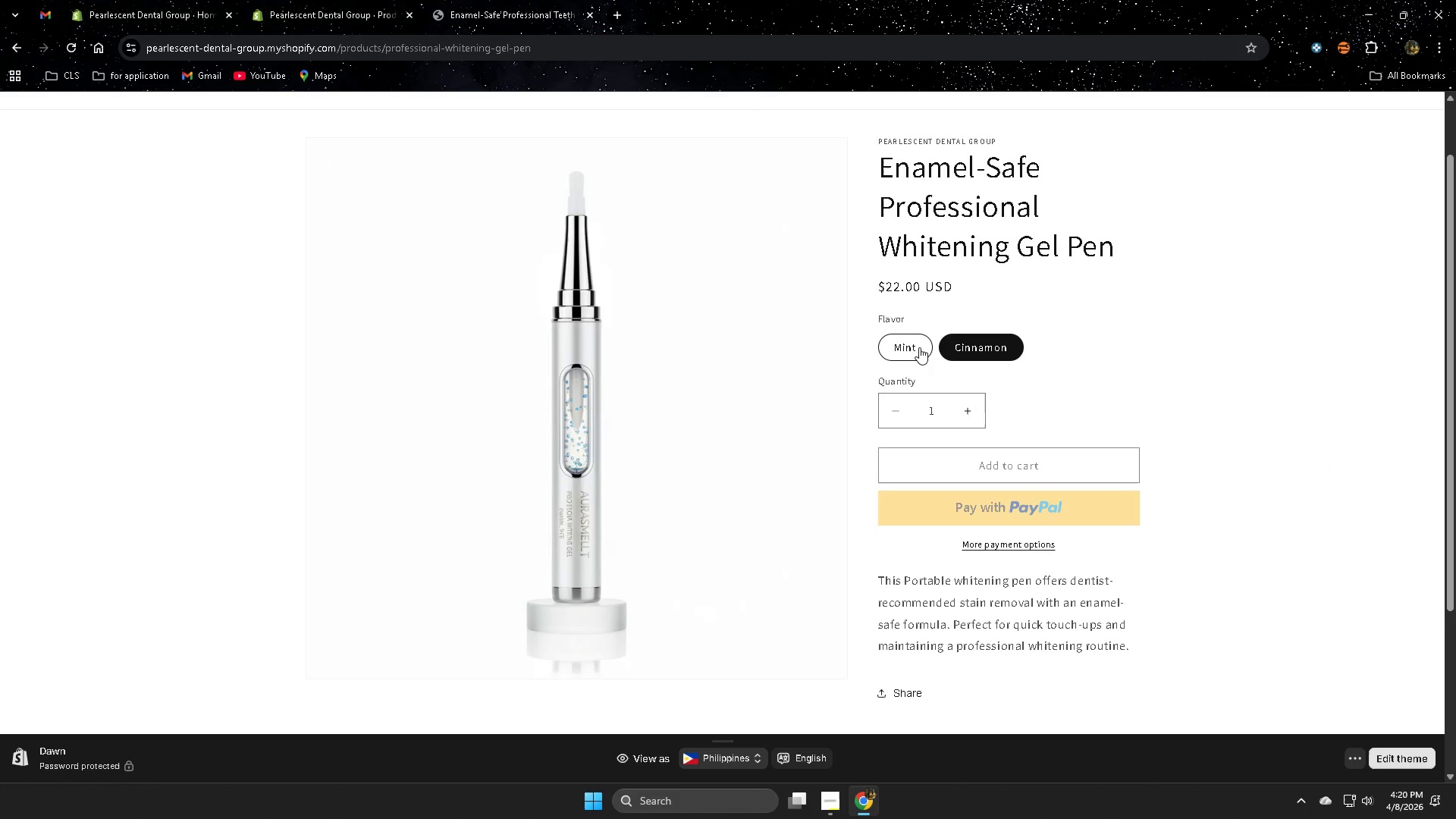 
left_click([919, 347])
 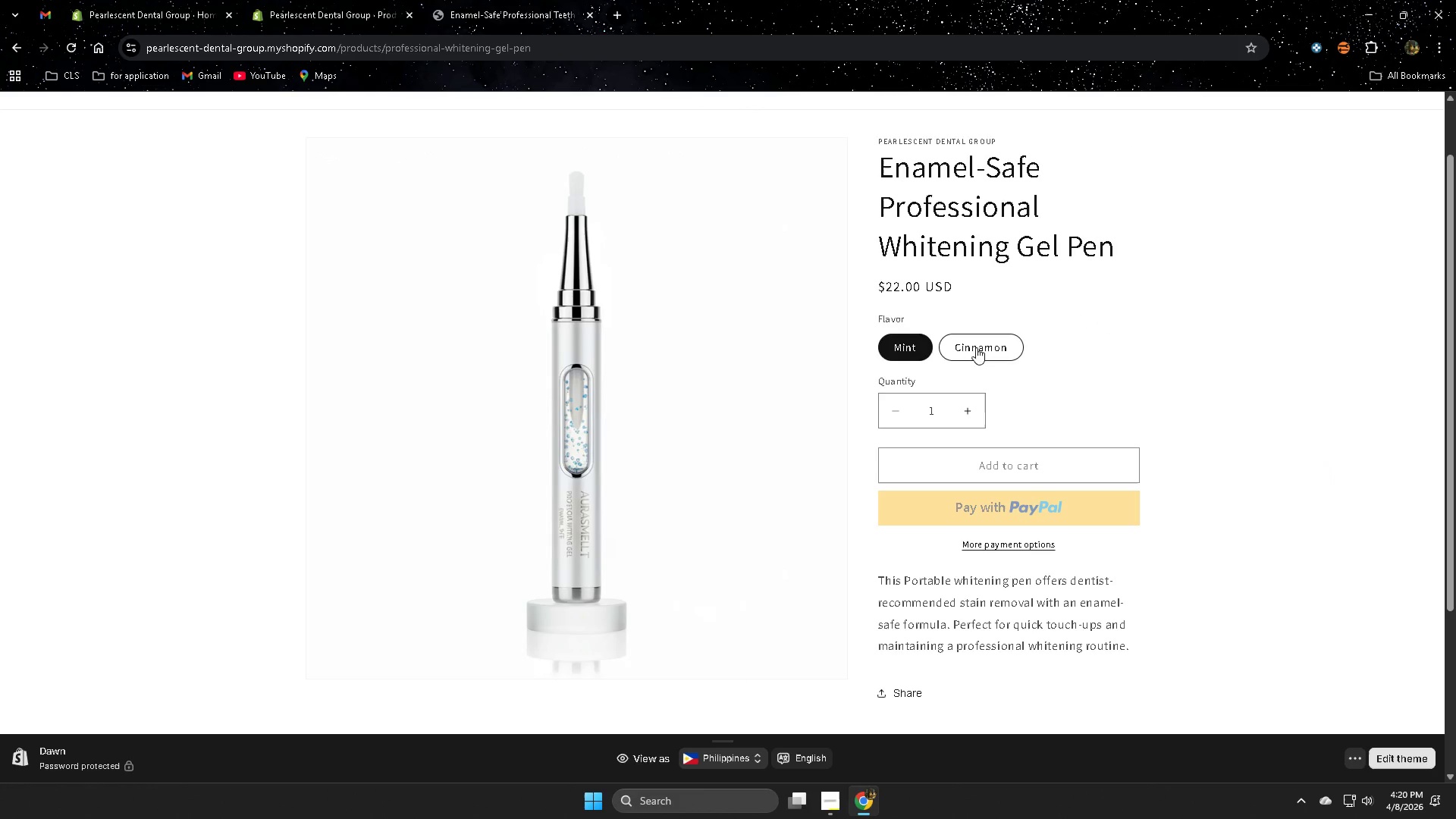 
left_click([967, 349])
 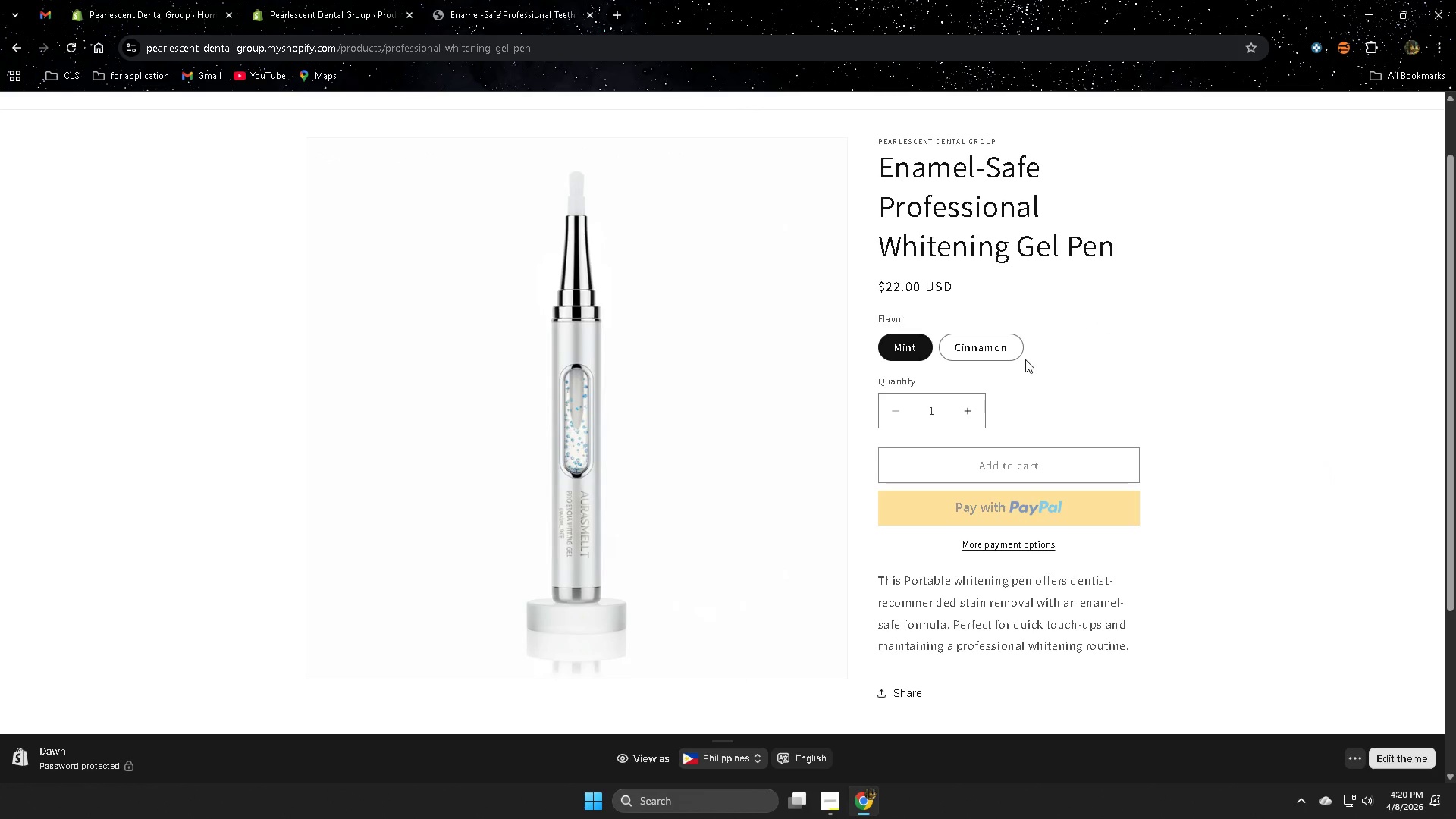 
double_click([986, 353])
 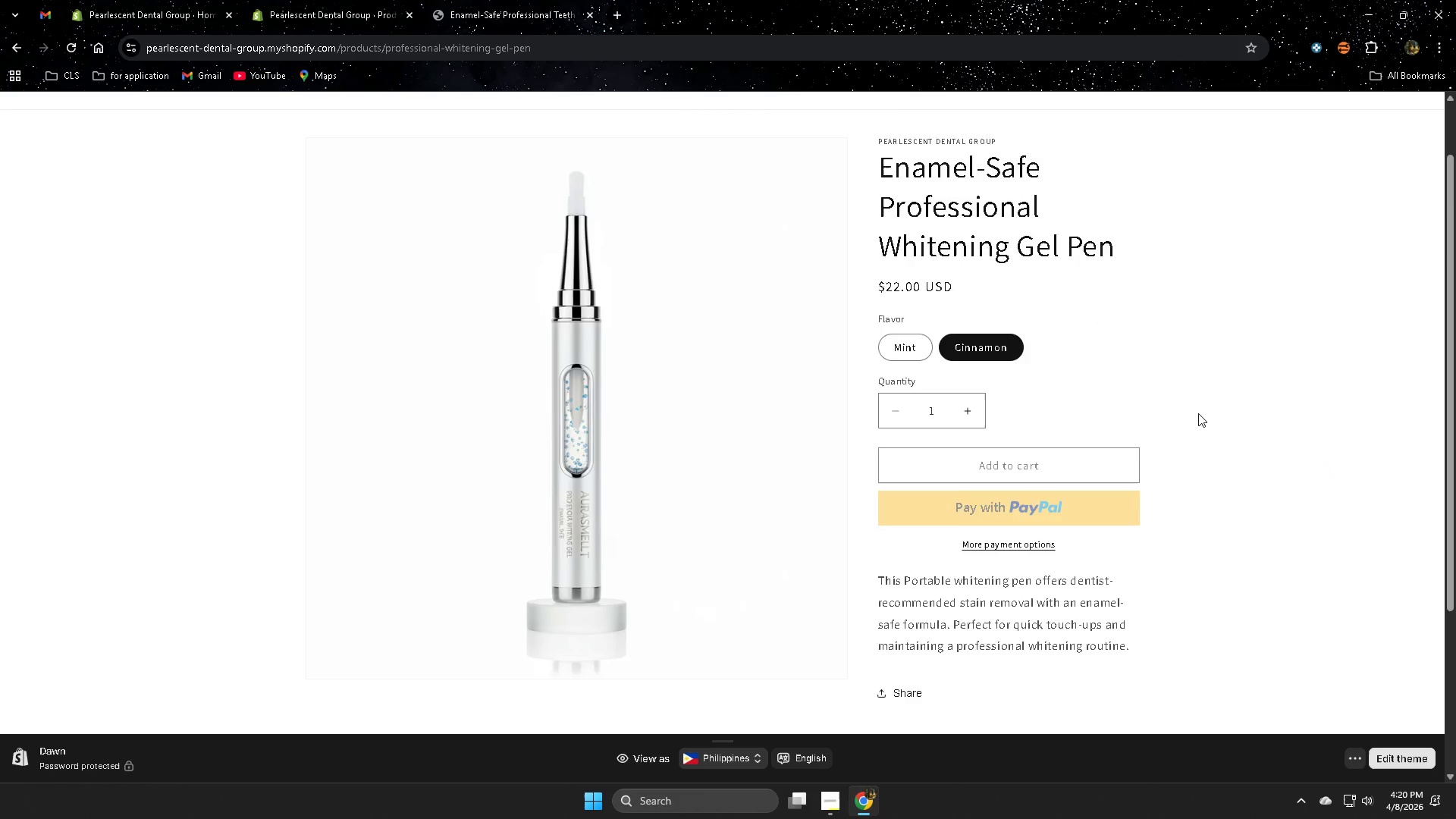 
scroll: coordinate [1200, 413], scroll_direction: none, amount: 0.0
 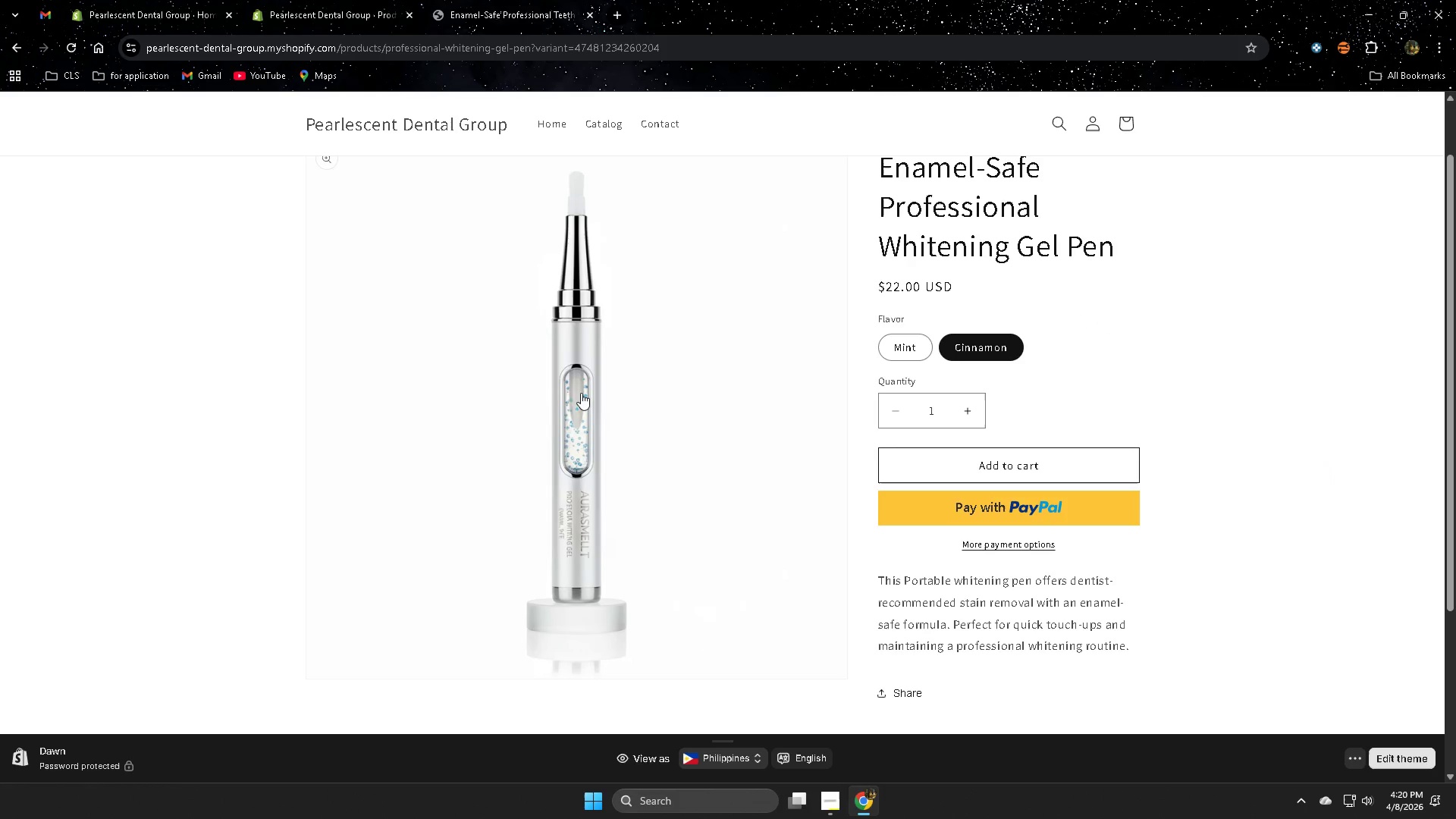 
scroll: coordinate [589, 391], scroll_direction: up, amount: 4.0
 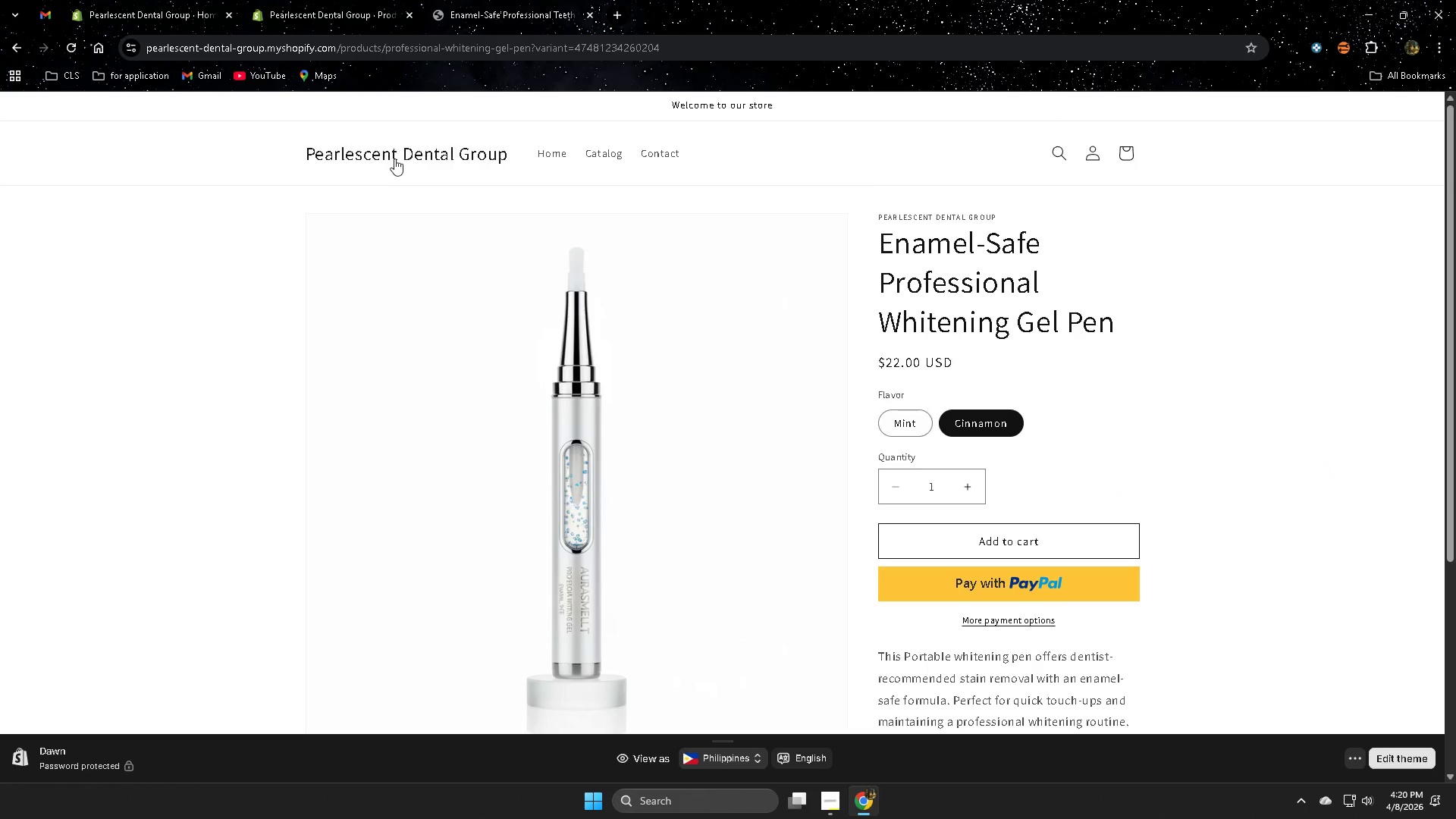 
left_click([391, 152])
 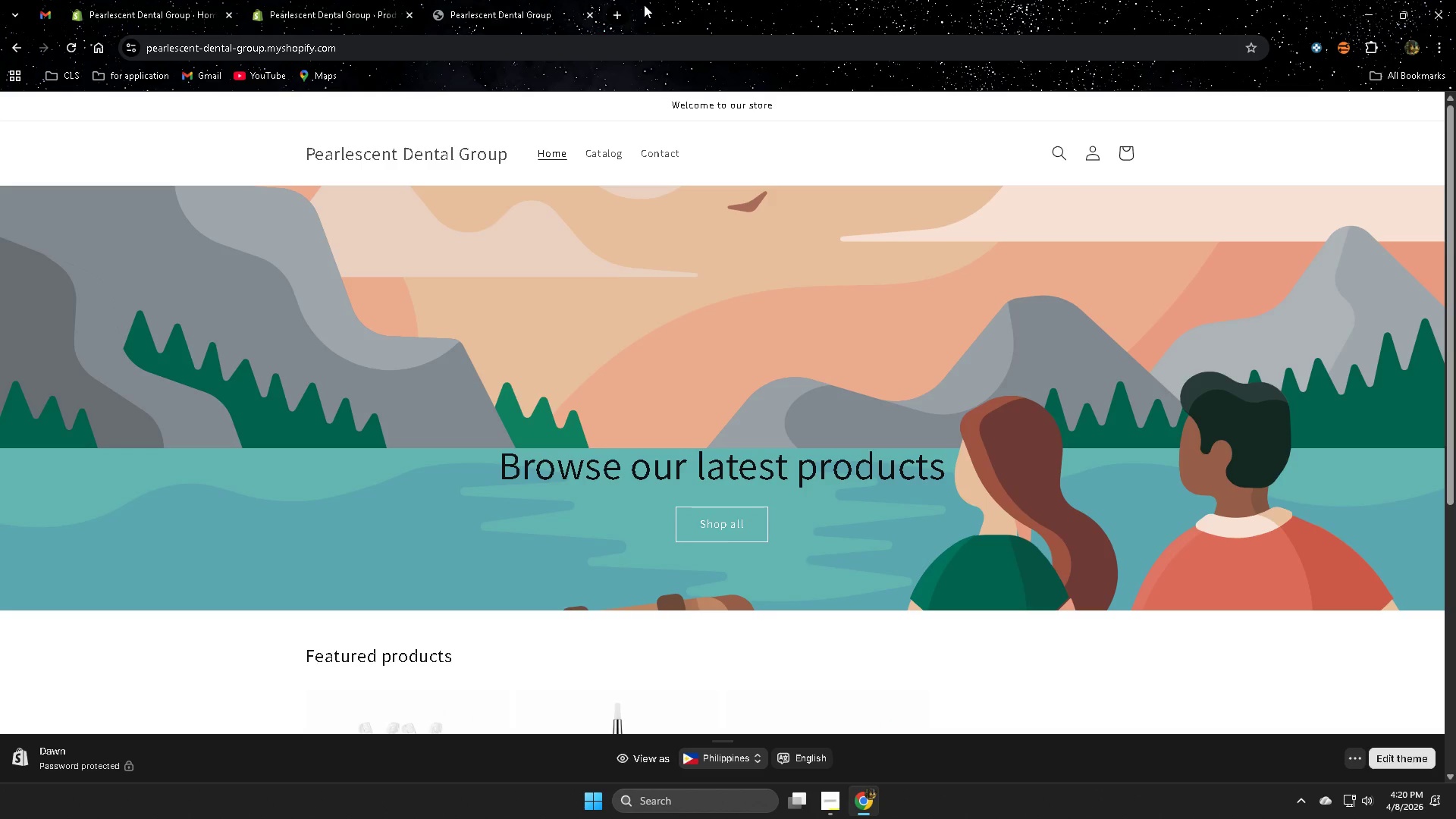 
left_click([379, 0])
 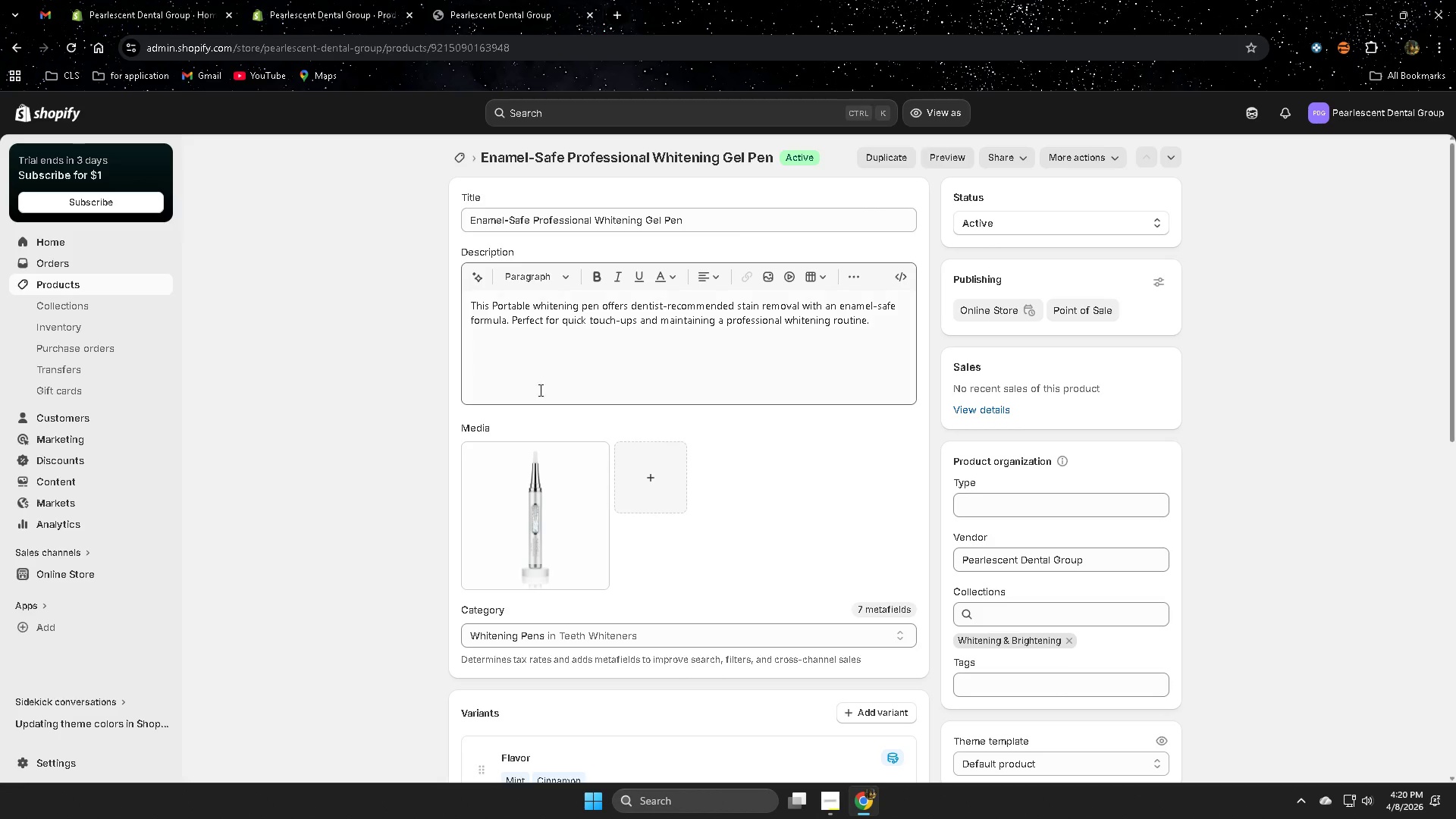 
scroll: coordinate [453, 398], scroll_direction: down, amount: 4.0
 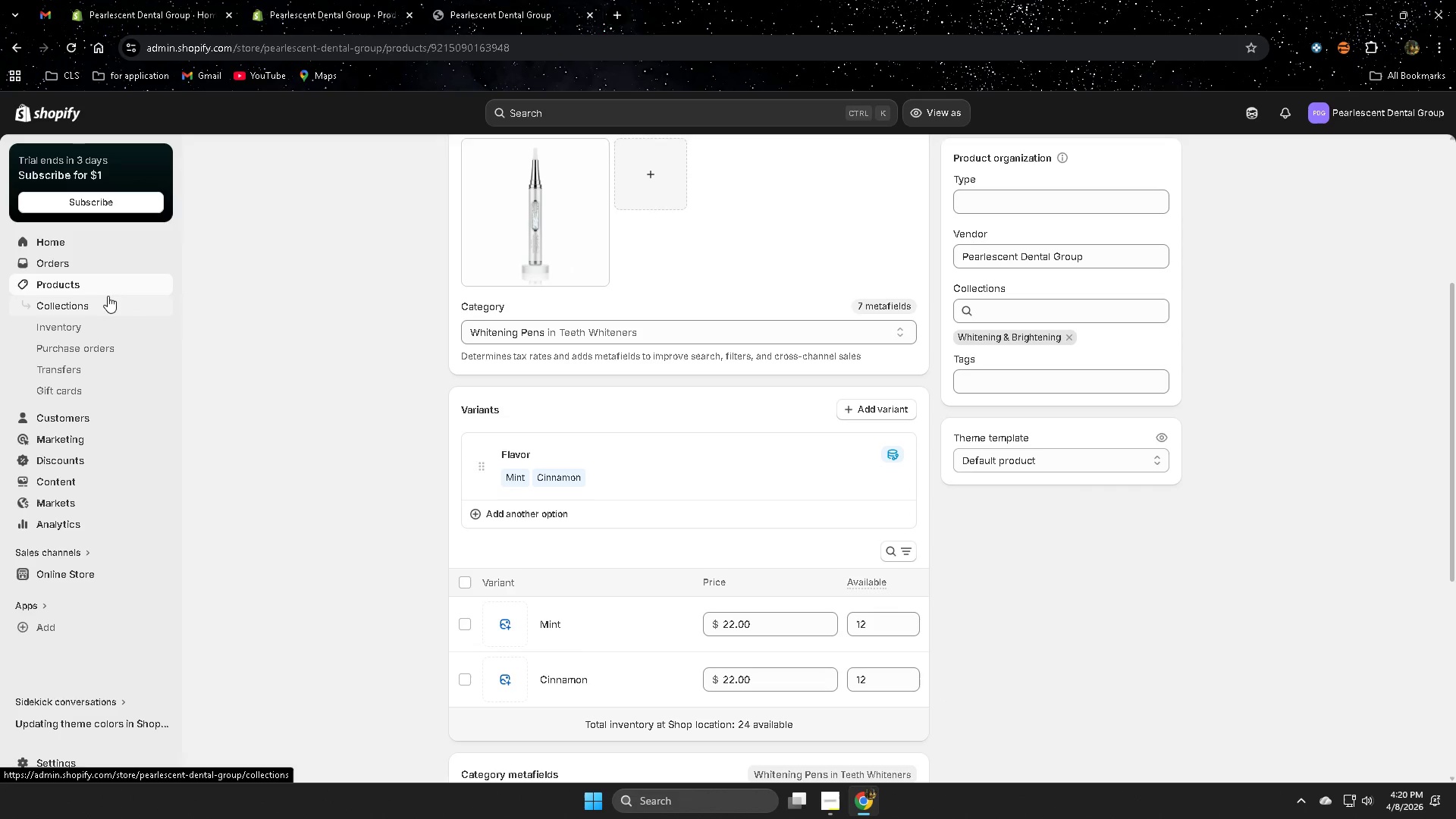 
left_click([111, 289])
 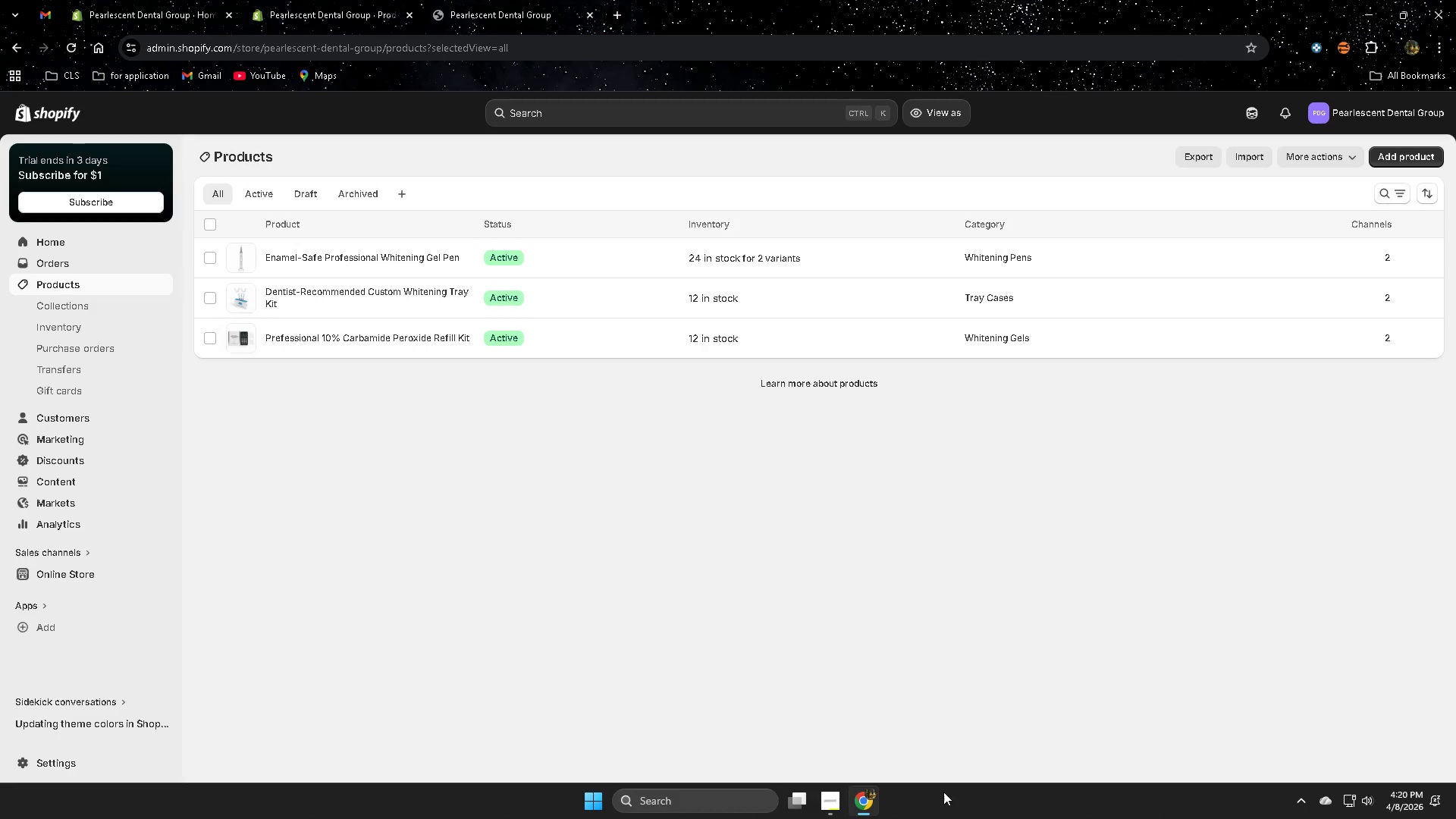 
left_click([832, 799])